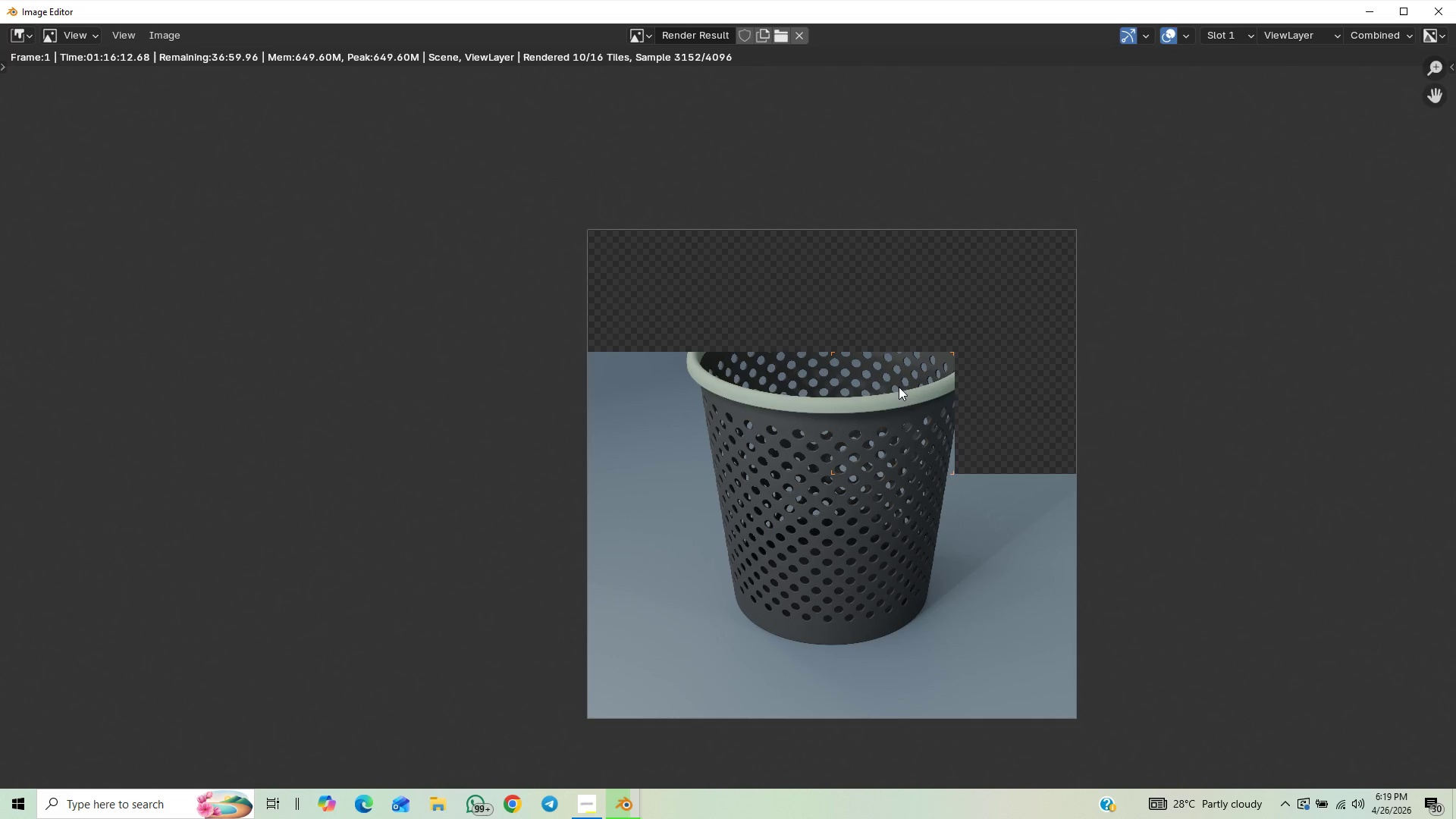 
scroll: coordinate [845, 388], scroll_direction: up, amount: 5.0
 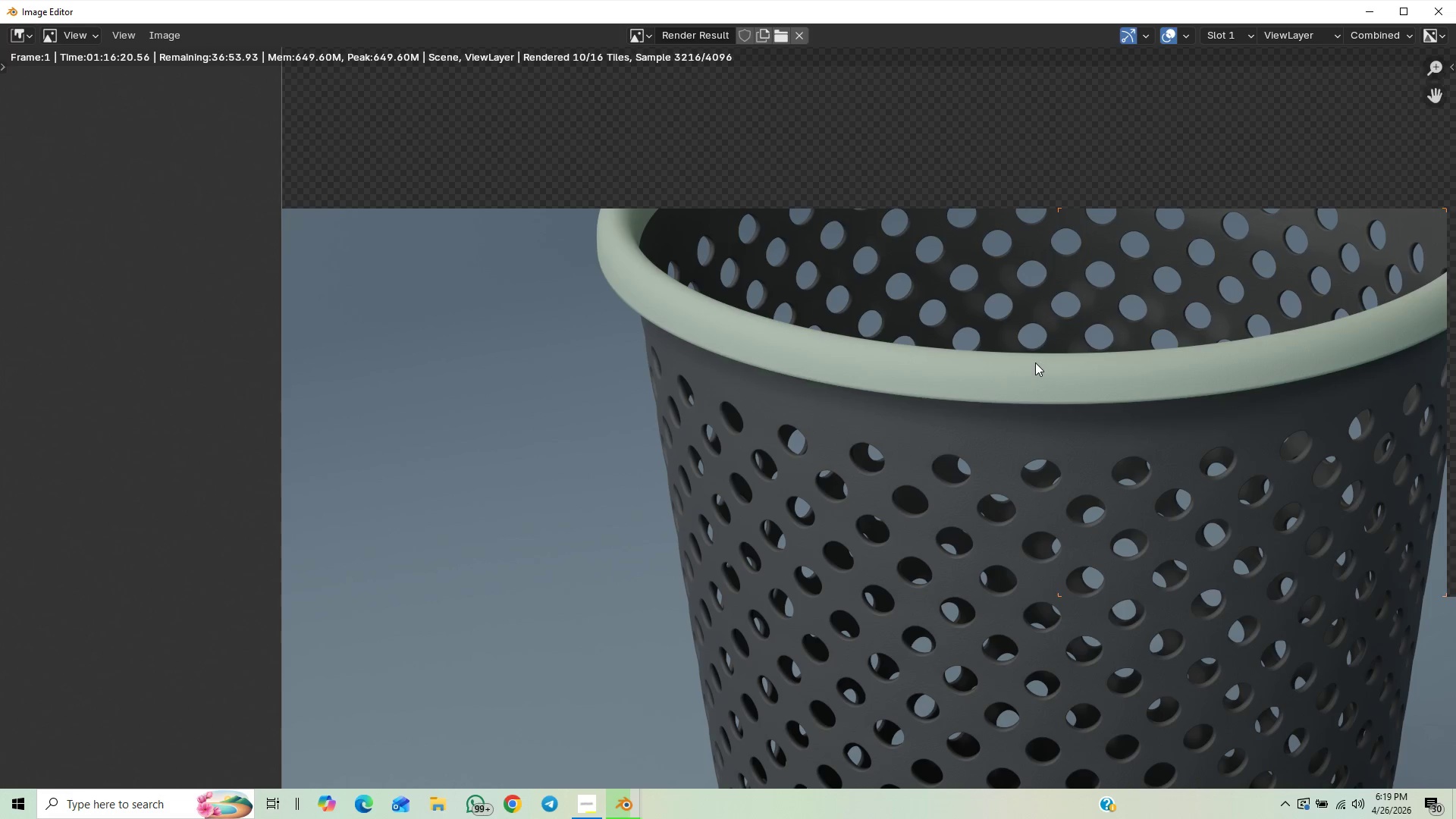 
scroll: coordinate [959, 372], scroll_direction: down, amount: 1.0
 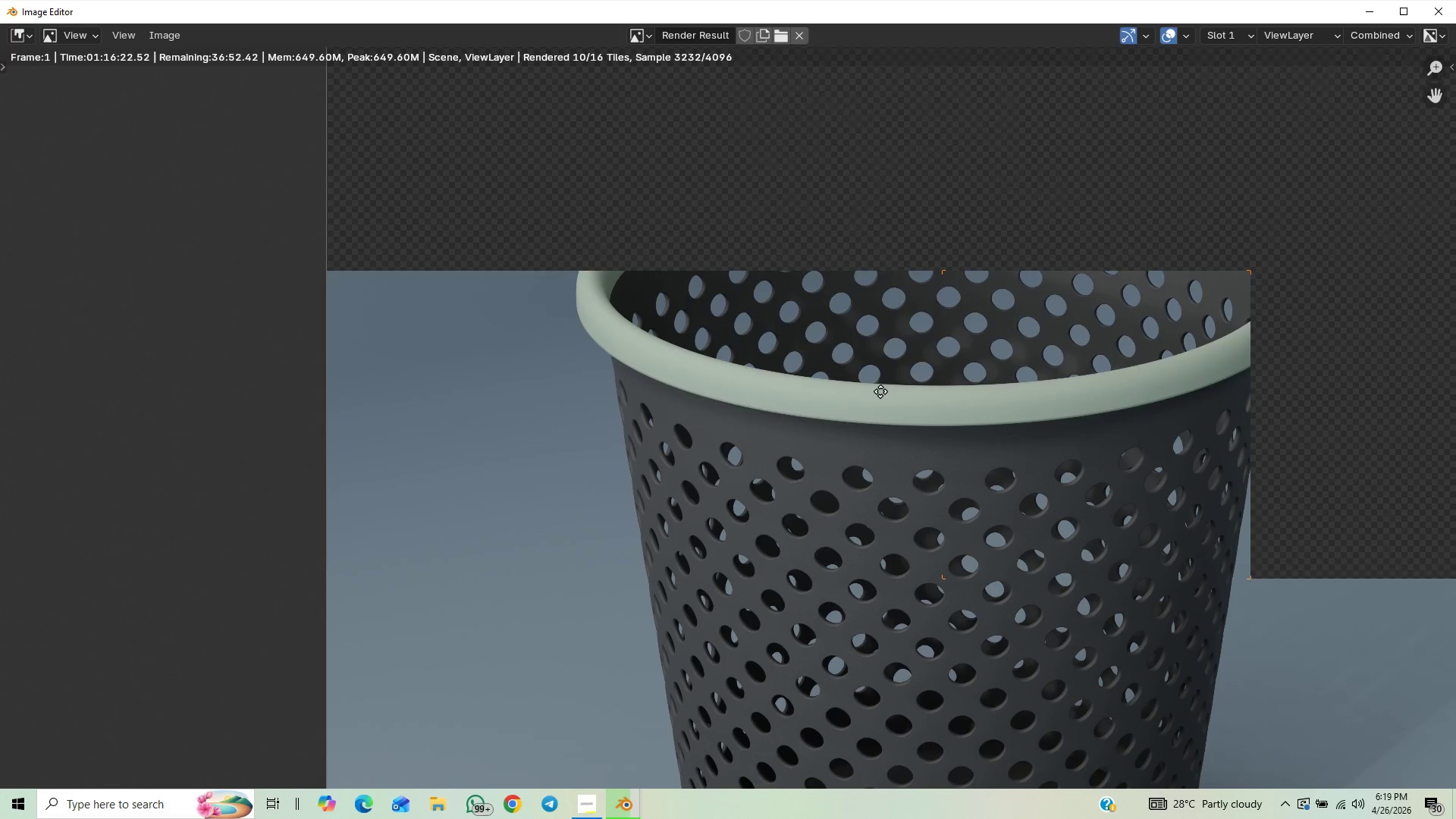 
scroll: coordinate [885, 399], scroll_direction: up, amount: 1.0
 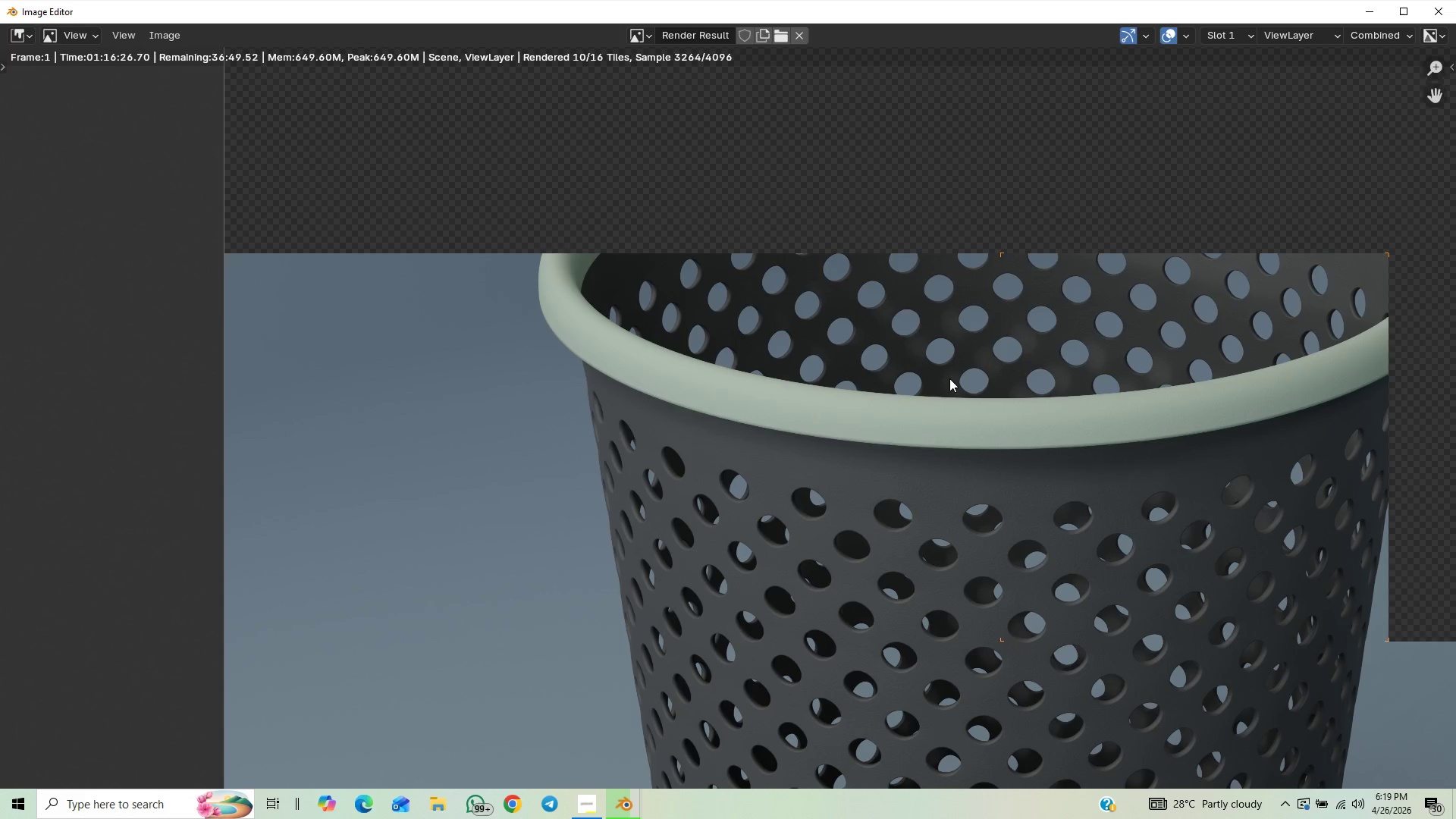 
wait(7.67)
 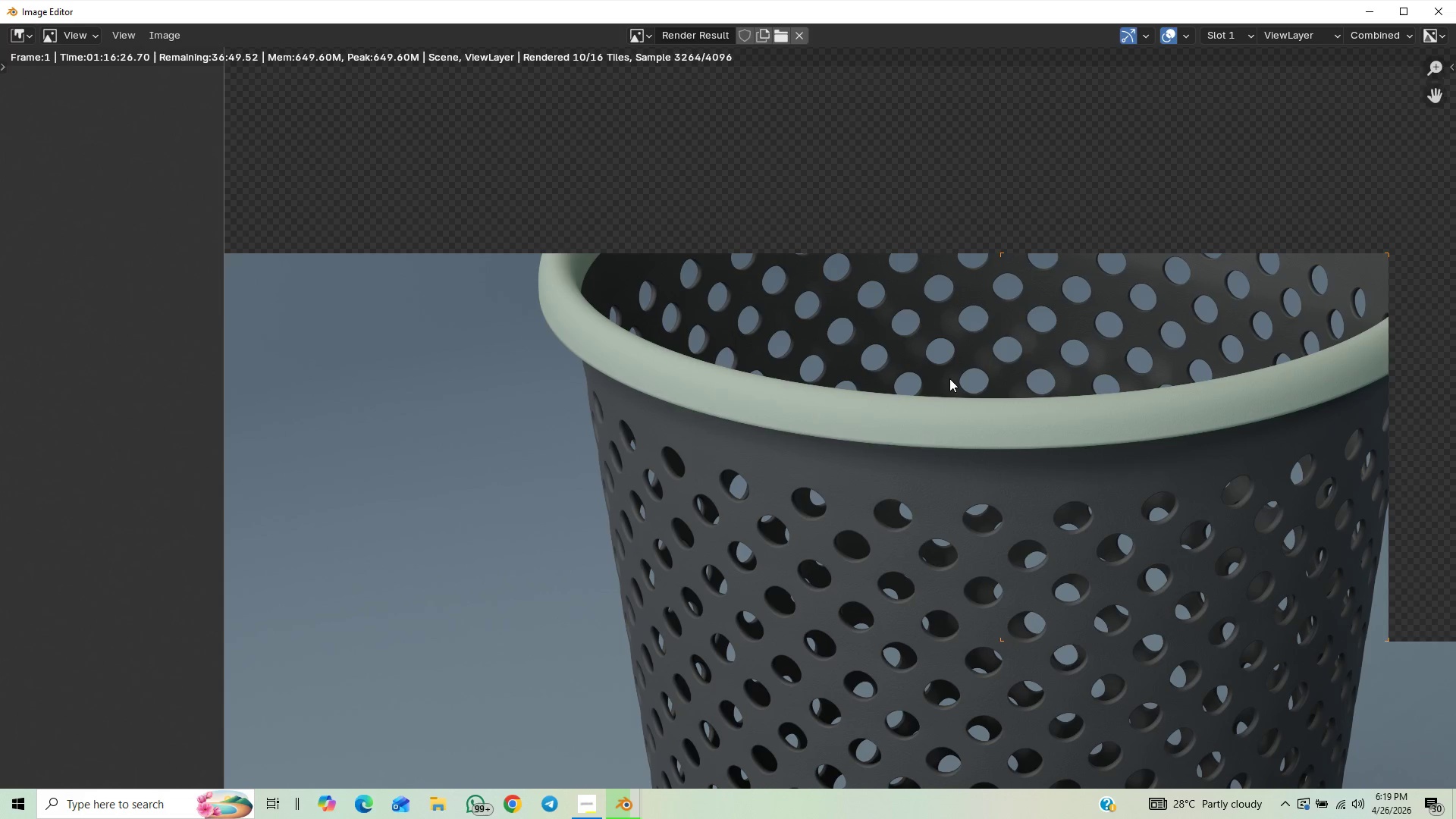 
scroll: coordinate [848, 354], scroll_direction: down, amount: 2.0
 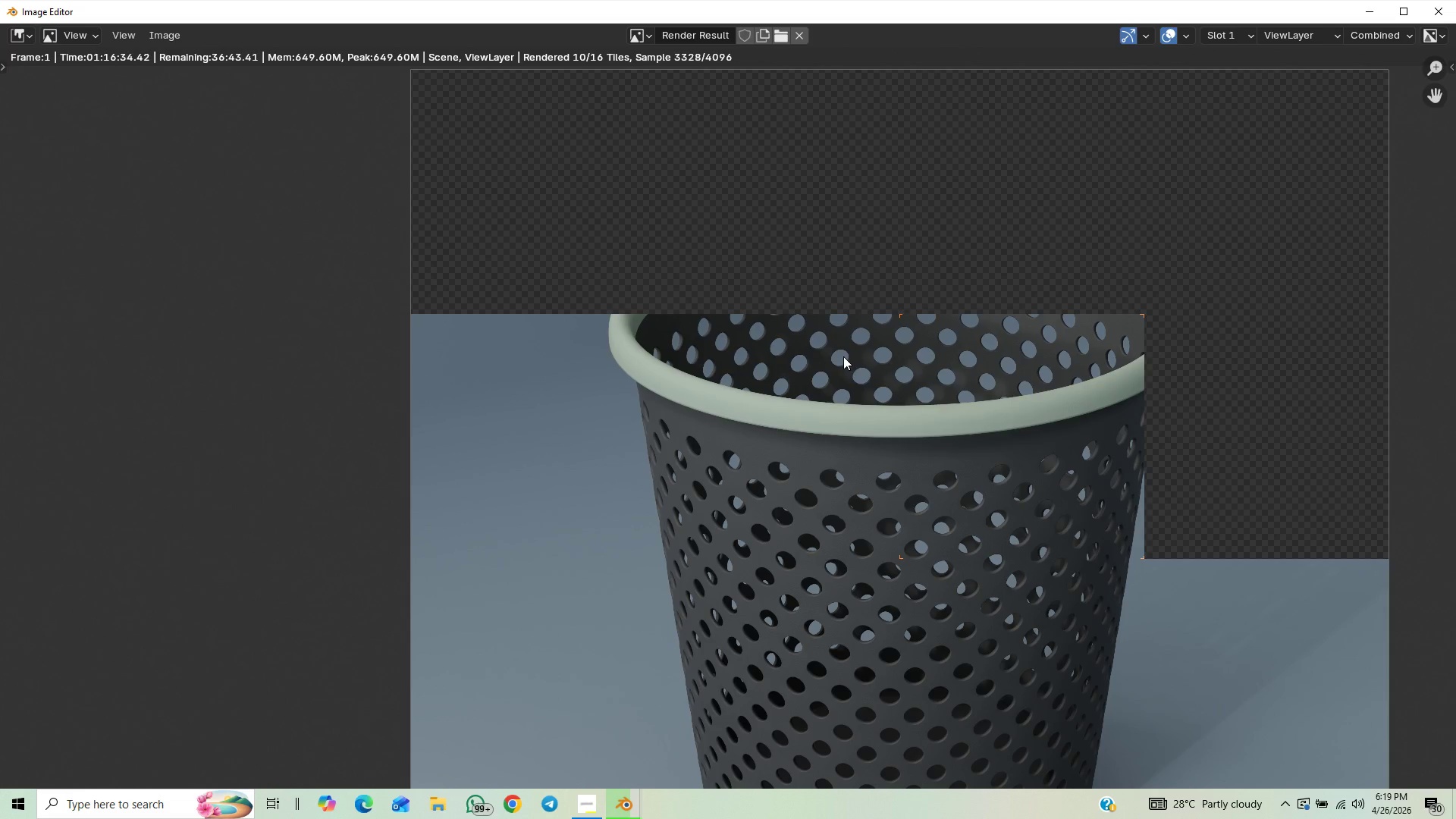 
scroll: coordinate [929, 367], scroll_direction: up, amount: 6.0
 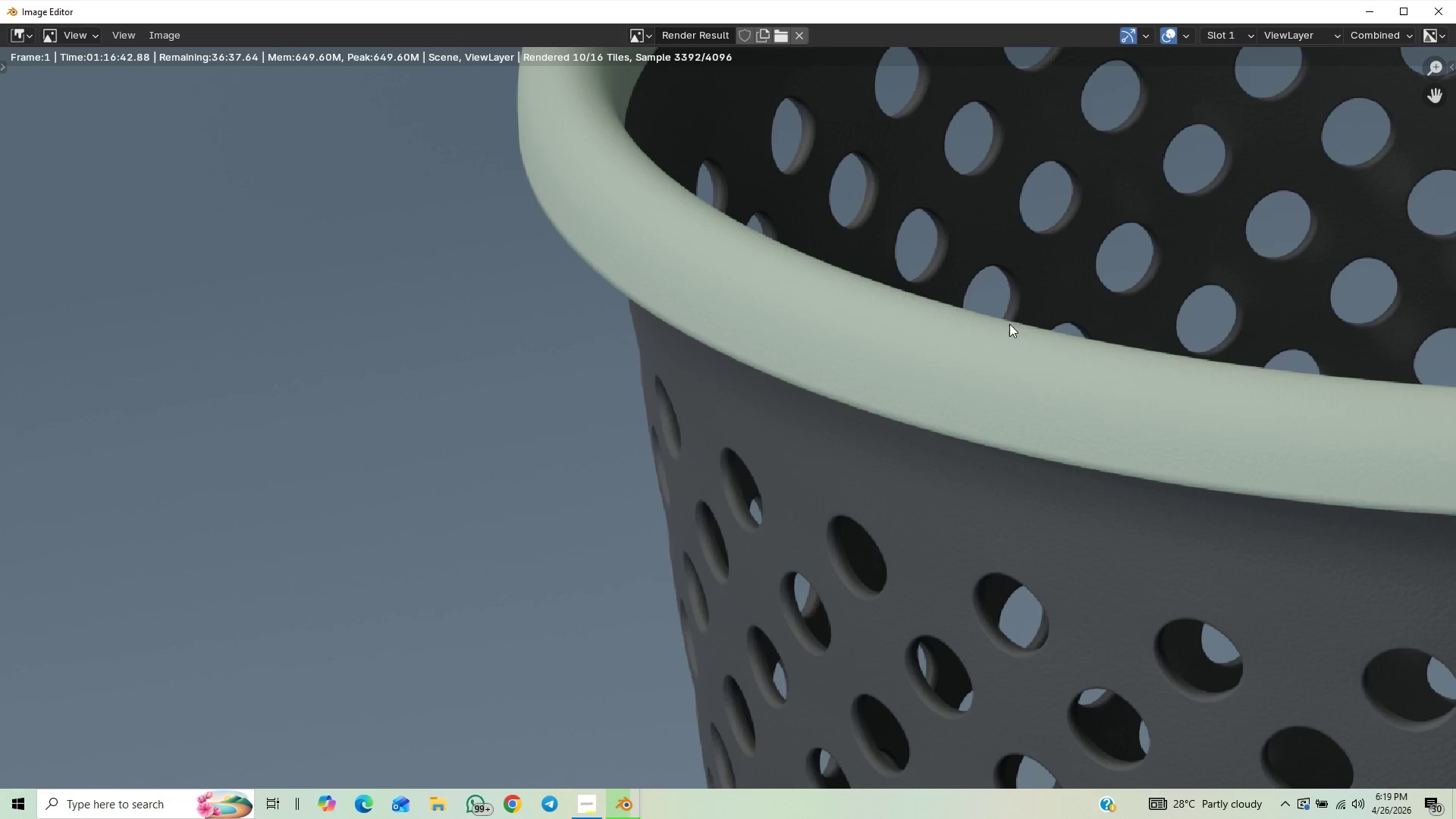 
wait(5.64)
 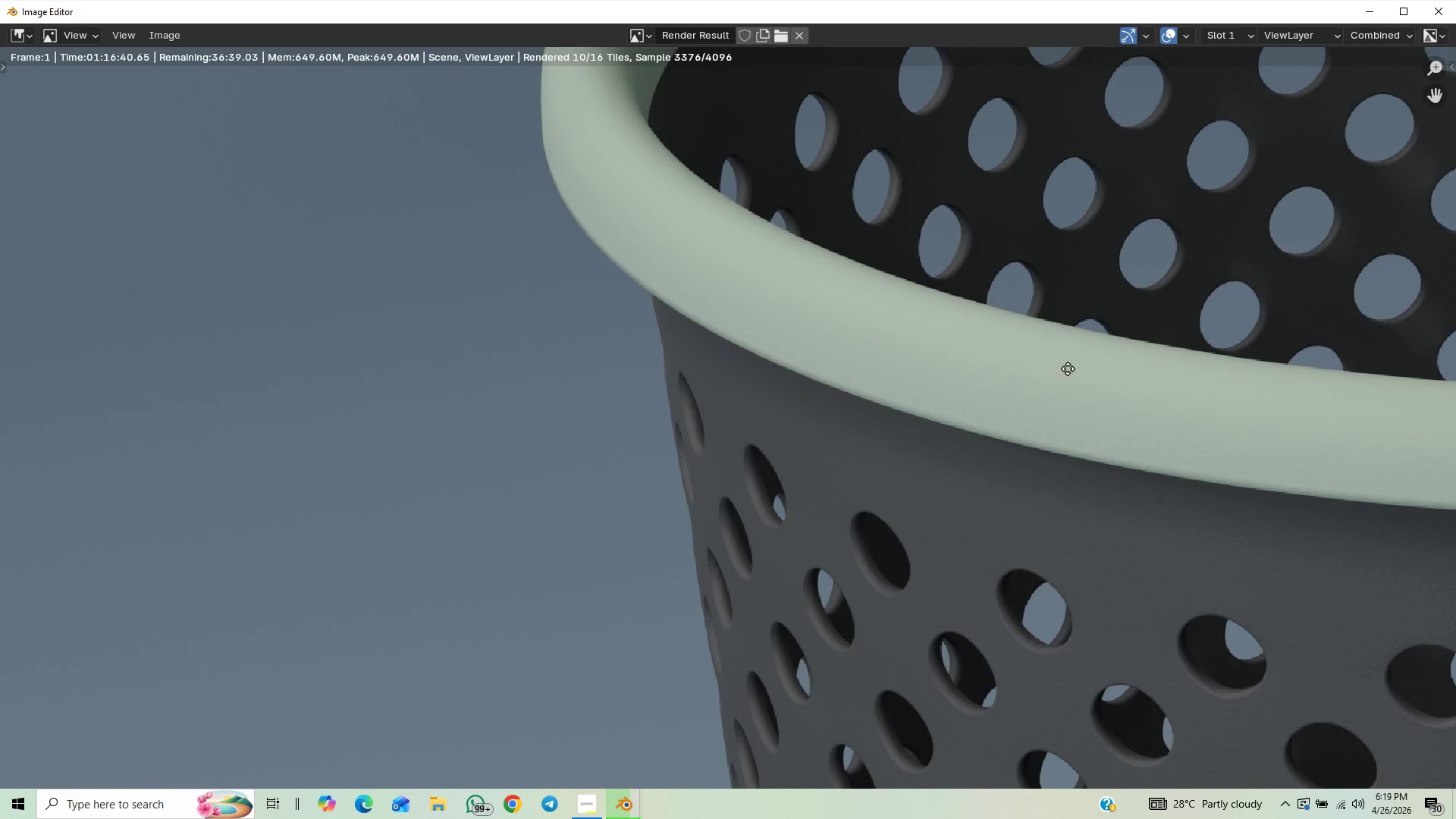 
scroll: coordinate [377, 451], scroll_direction: down, amount: 8.0
 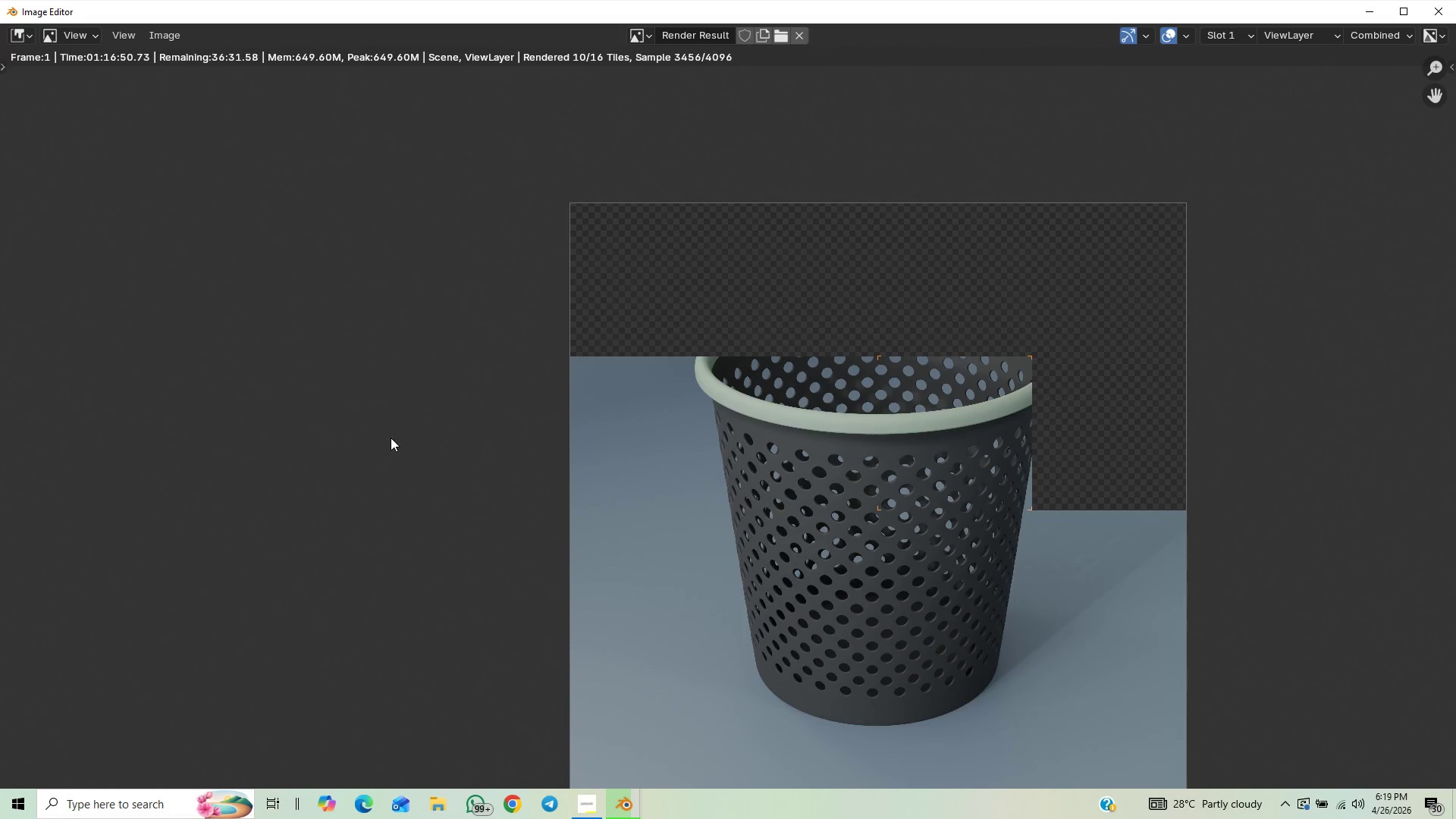 
scroll: coordinate [376, 427], scroll_direction: up, amount: 7.0
 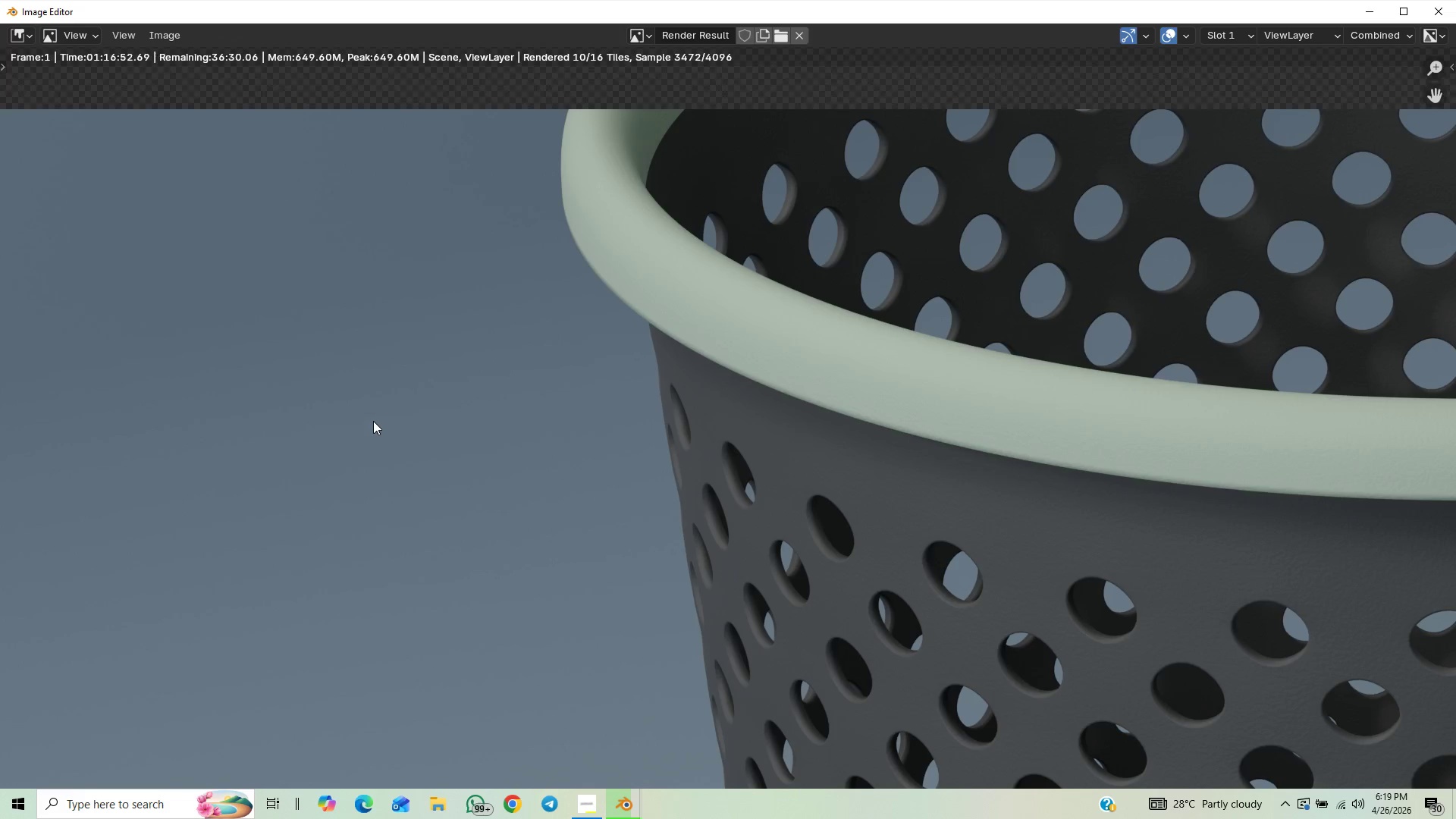 
scroll: coordinate [675, 391], scroll_direction: down, amount: 8.0
 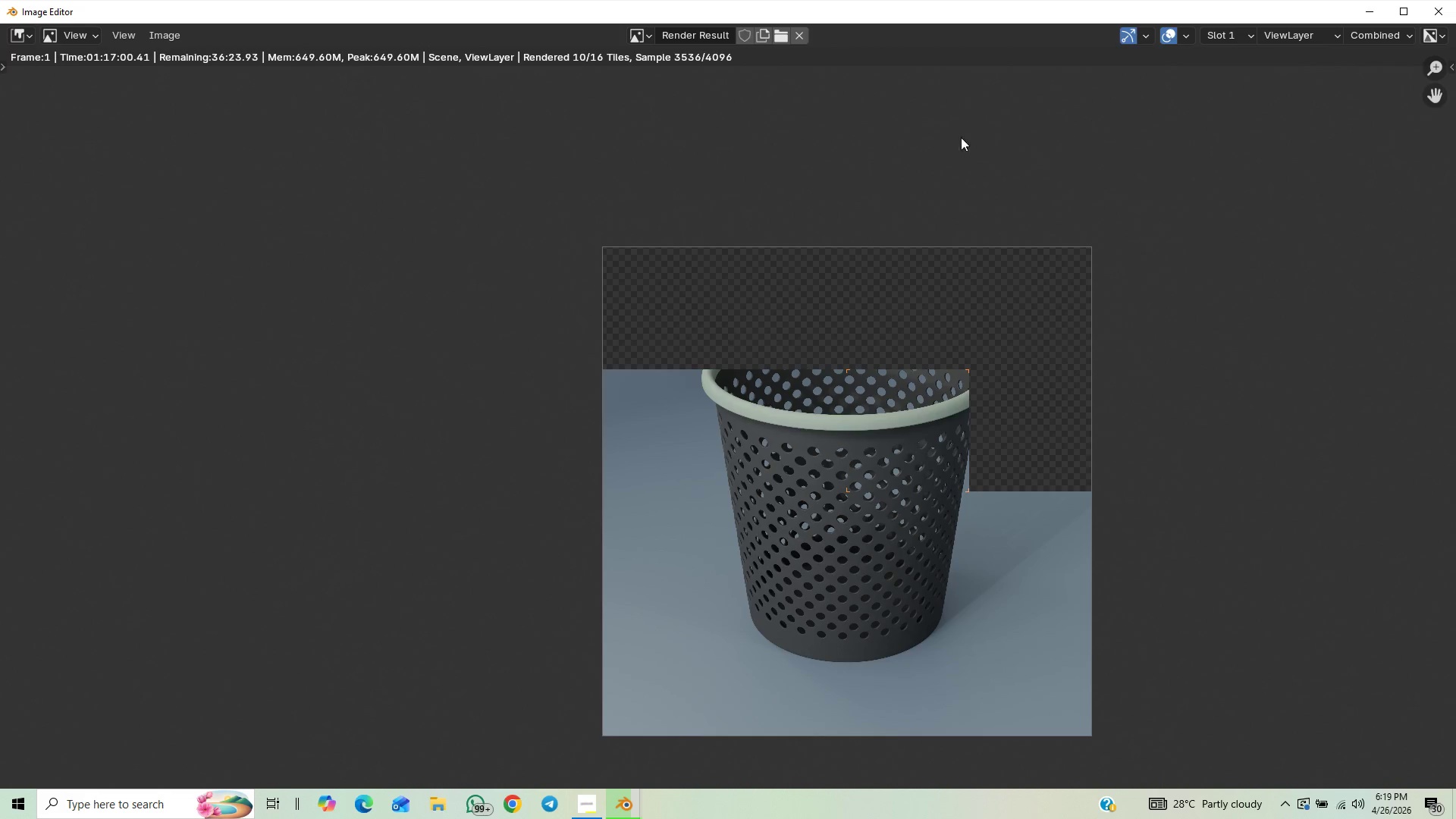 
wait(5.25)
 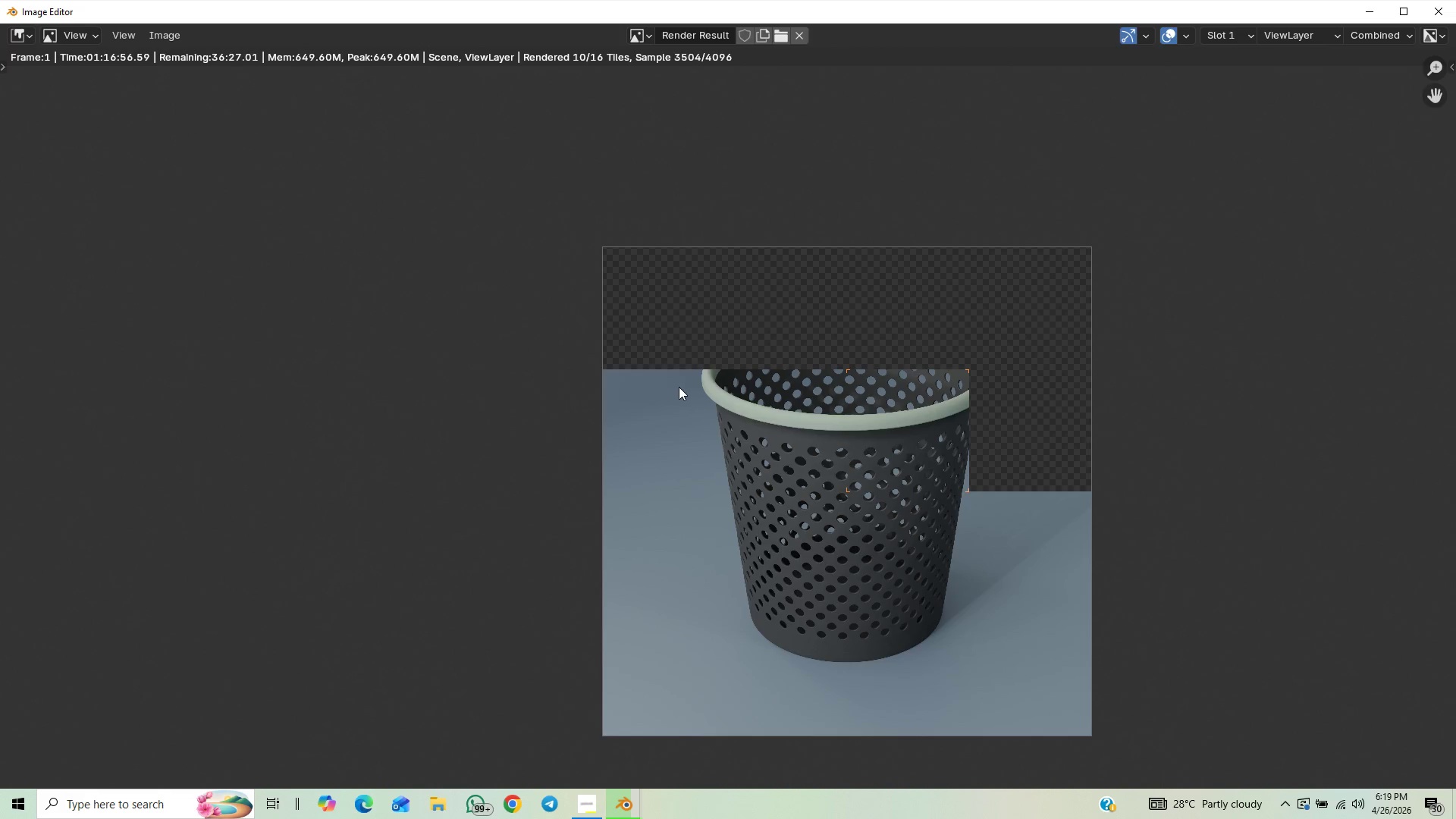 
scroll: coordinate [1072, 500], scroll_direction: down, amount: 2.0
 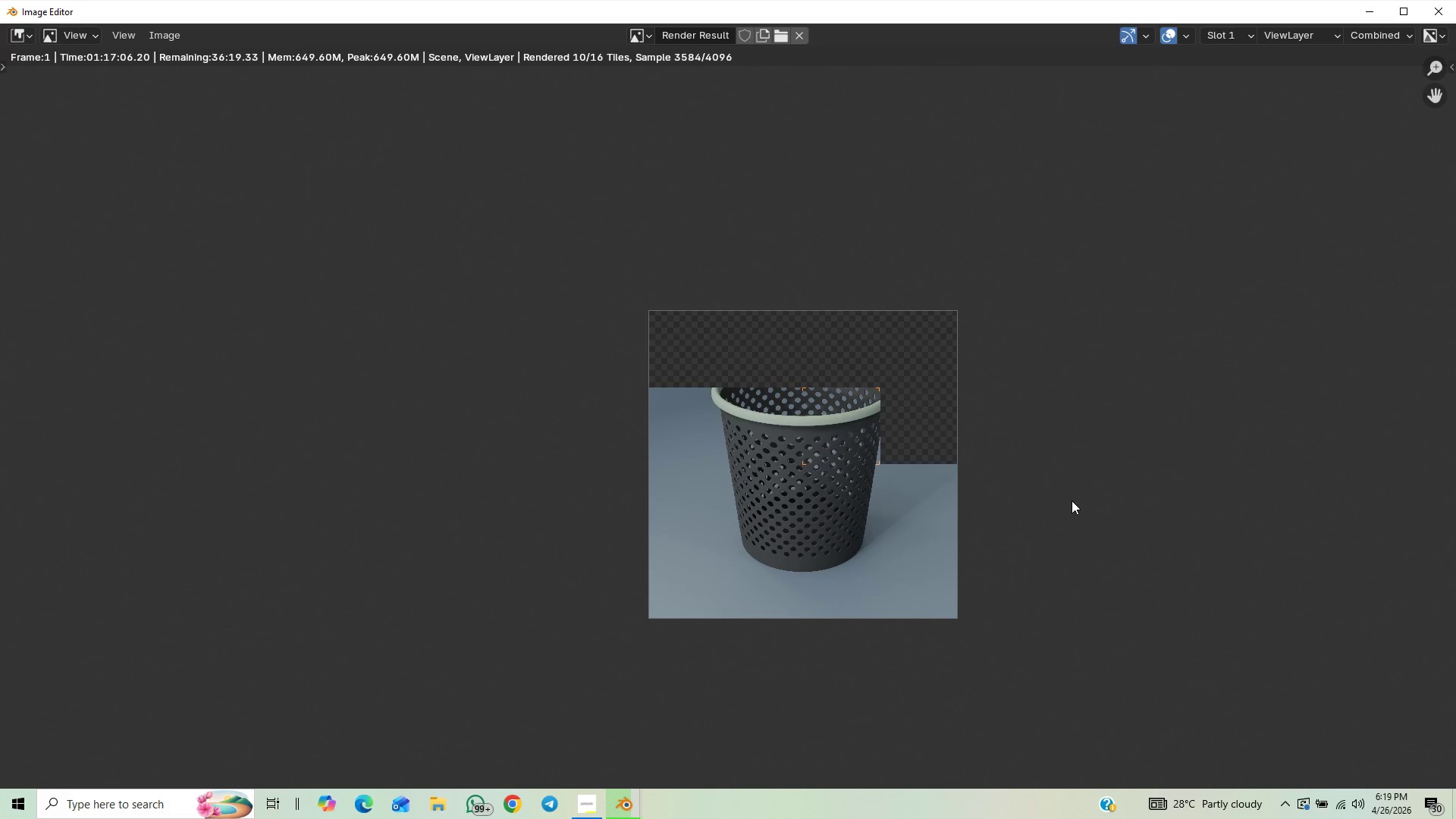 
scroll: coordinate [1072, 500], scroll_direction: up, amount: 4.0
 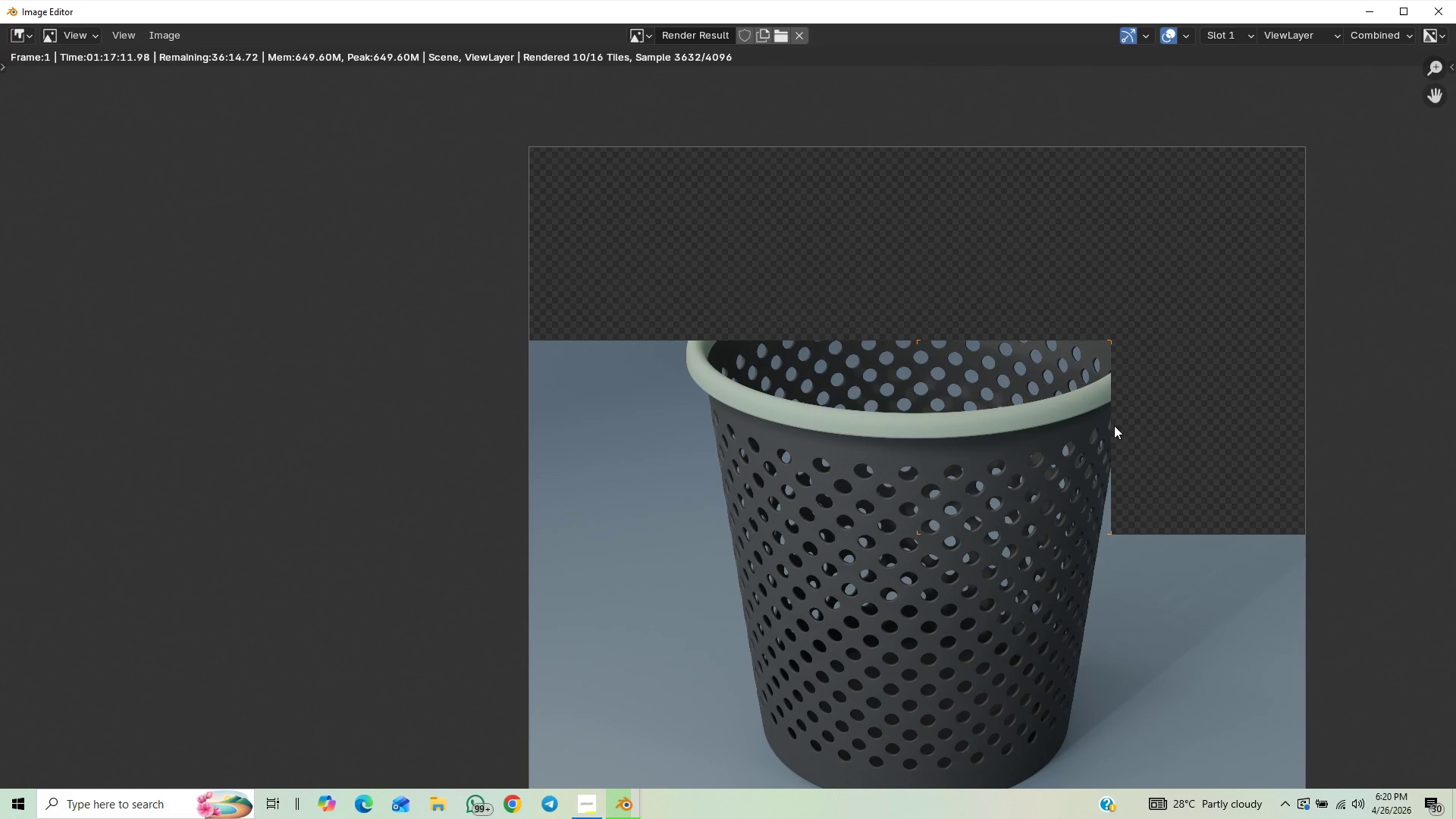 
wait(6.4)
 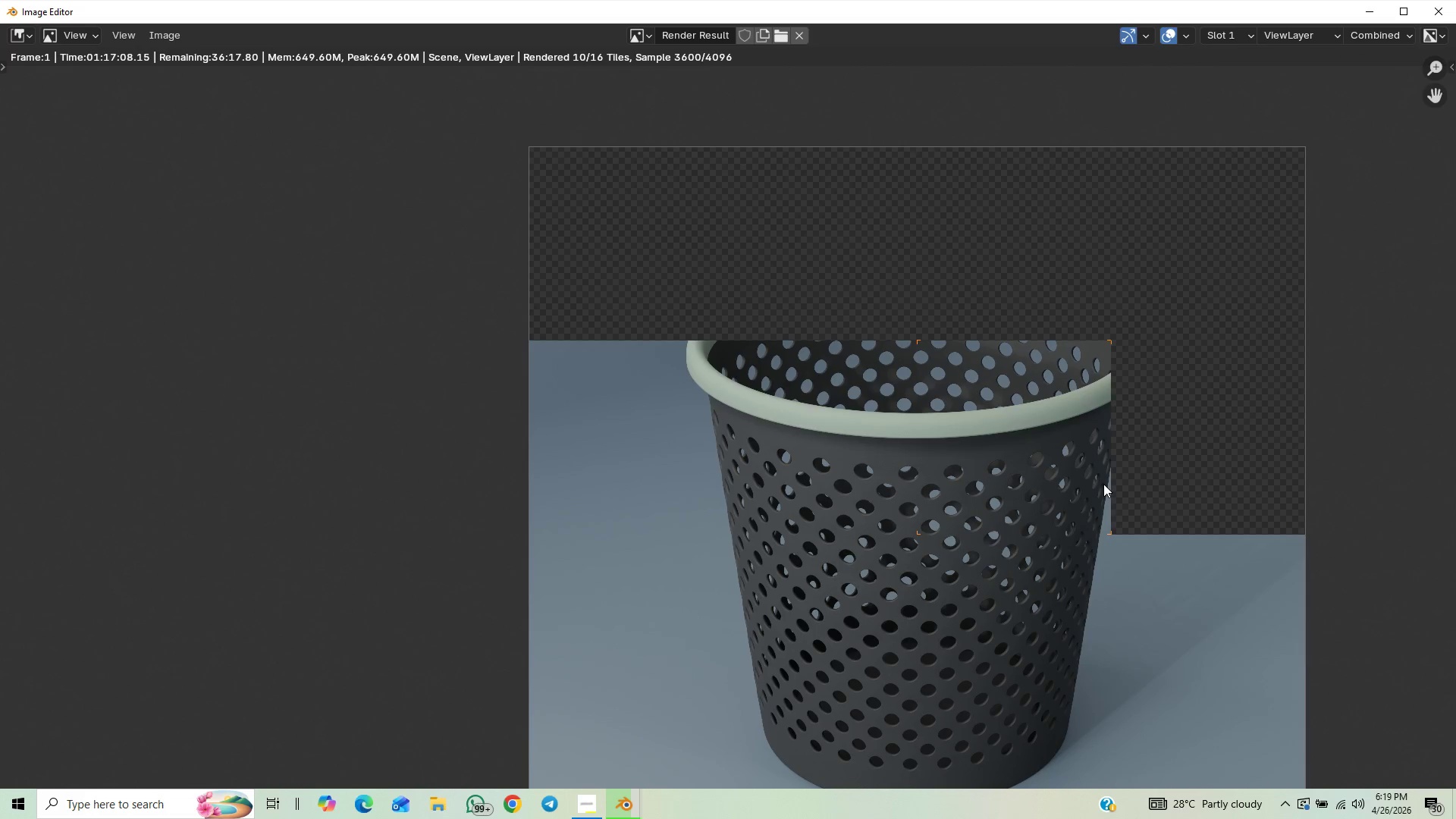 
scroll: coordinate [549, 350], scroll_direction: down, amount: 1.0
 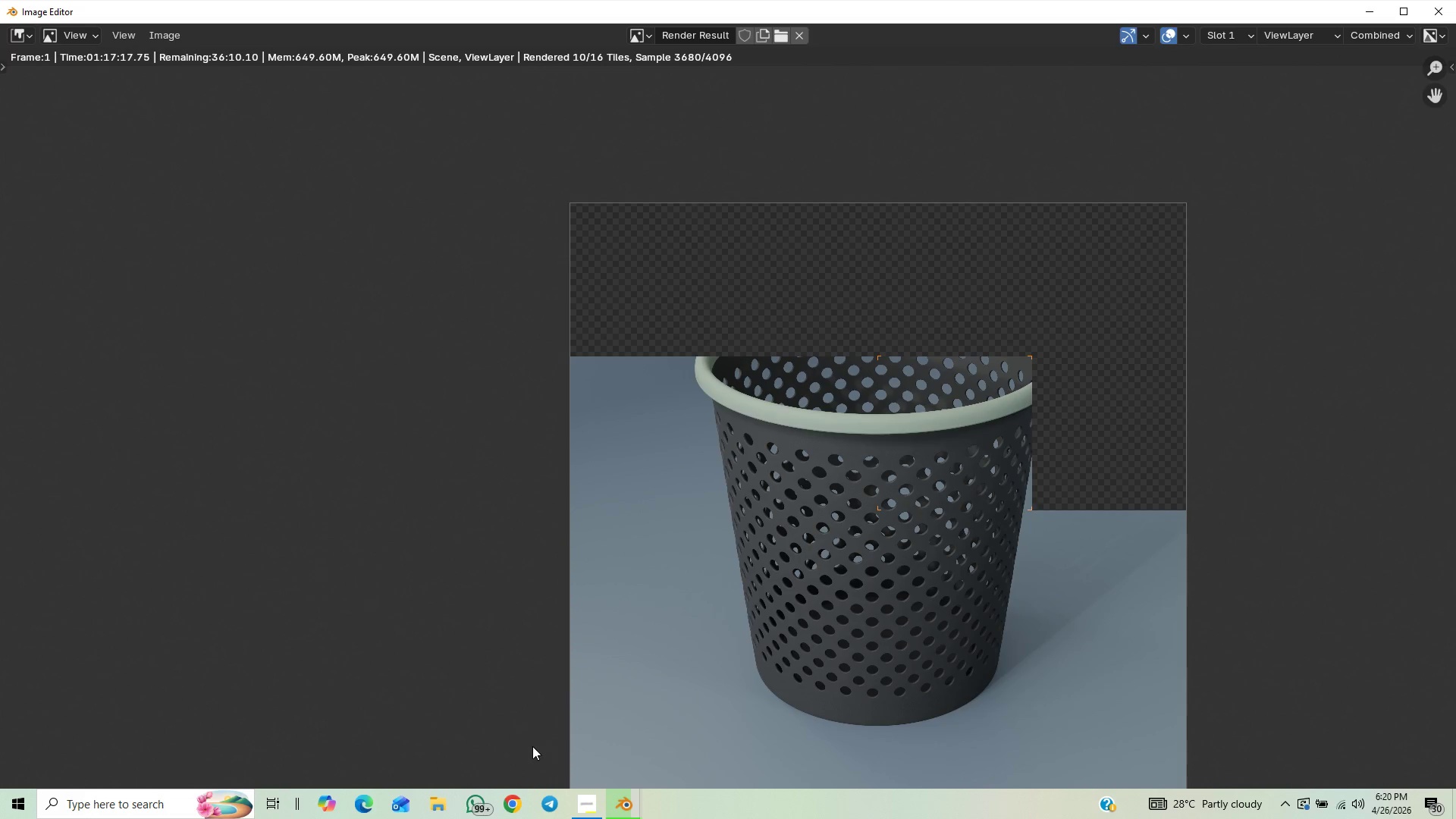 
wait(8.55)
 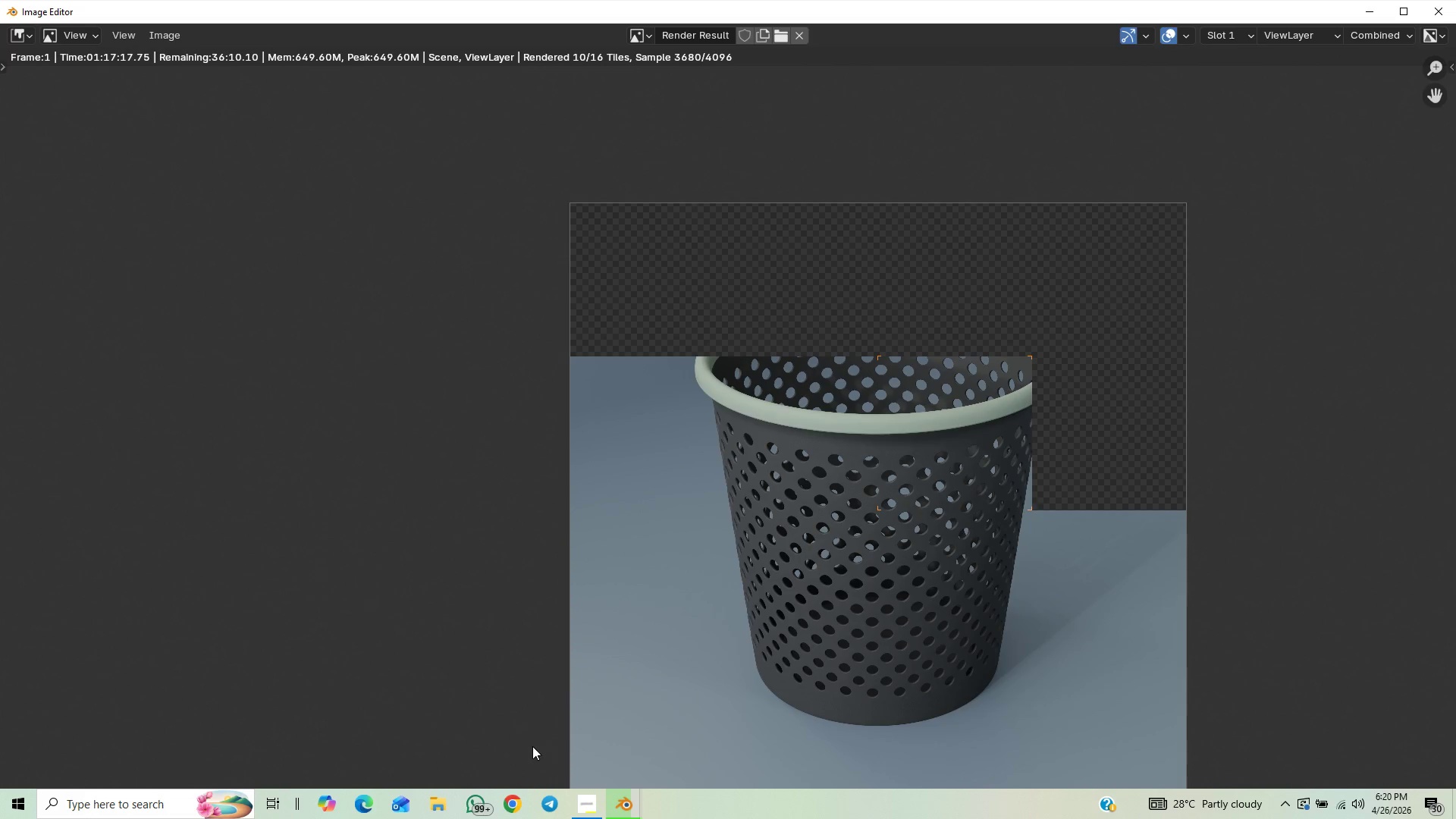 
scroll: coordinate [397, 632], scroll_direction: down, amount: 2.0
 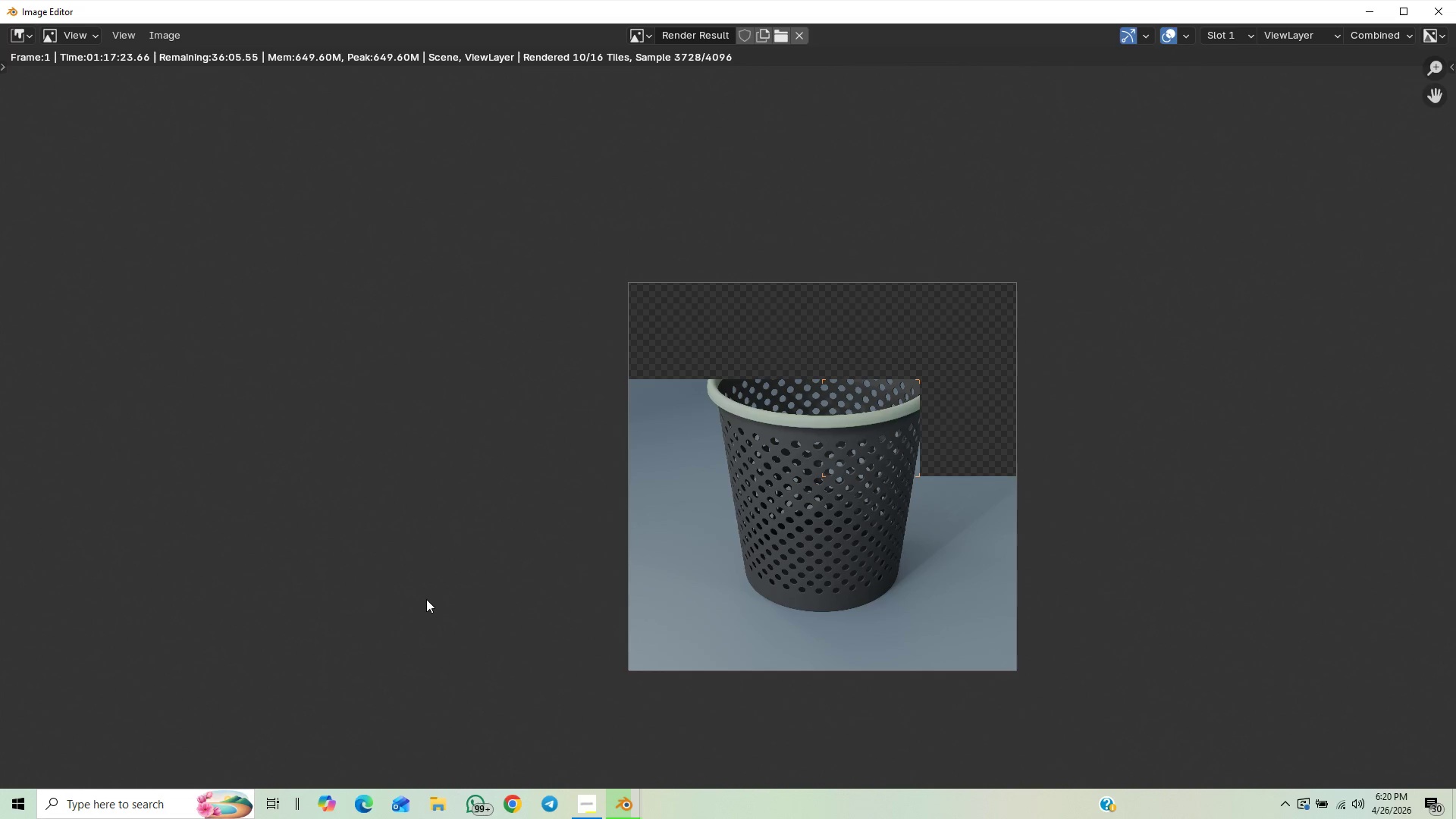 
scroll: coordinate [426, 599], scroll_direction: up, amount: 2.0
 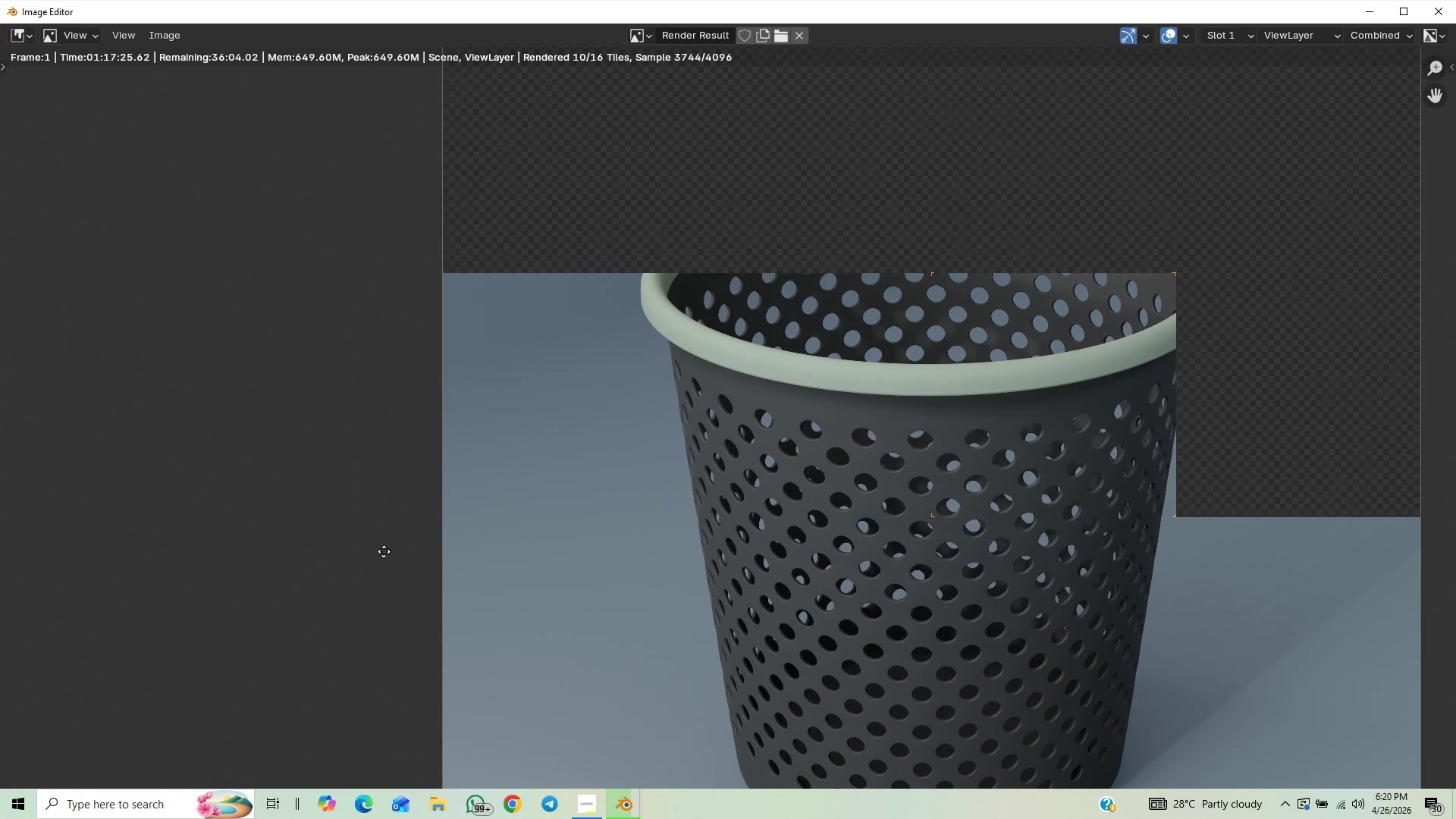 
scroll: coordinate [383, 545], scroll_direction: down, amount: 3.0
 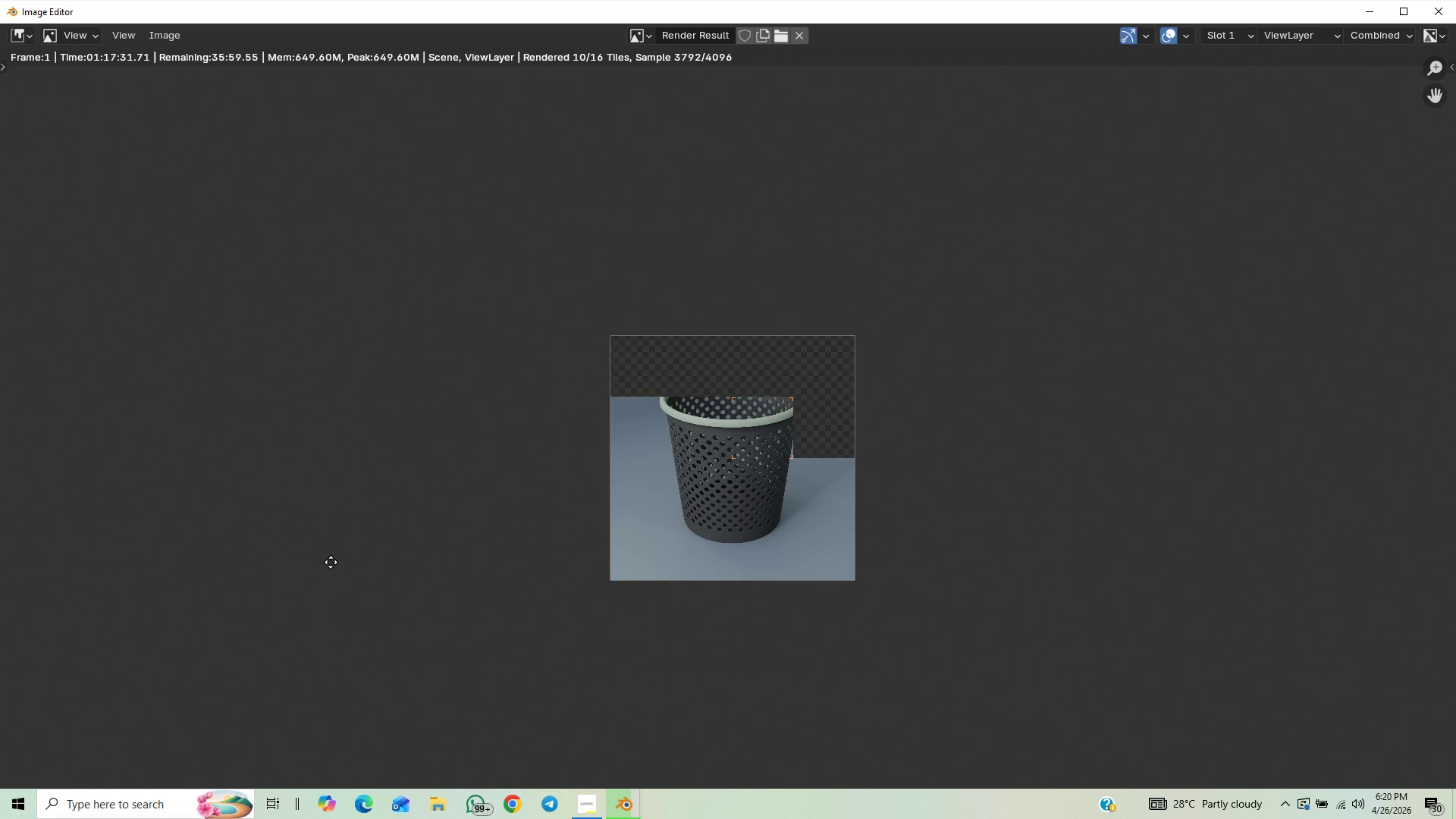 
scroll: coordinate [425, 474], scroll_direction: up, amount: 5.0
 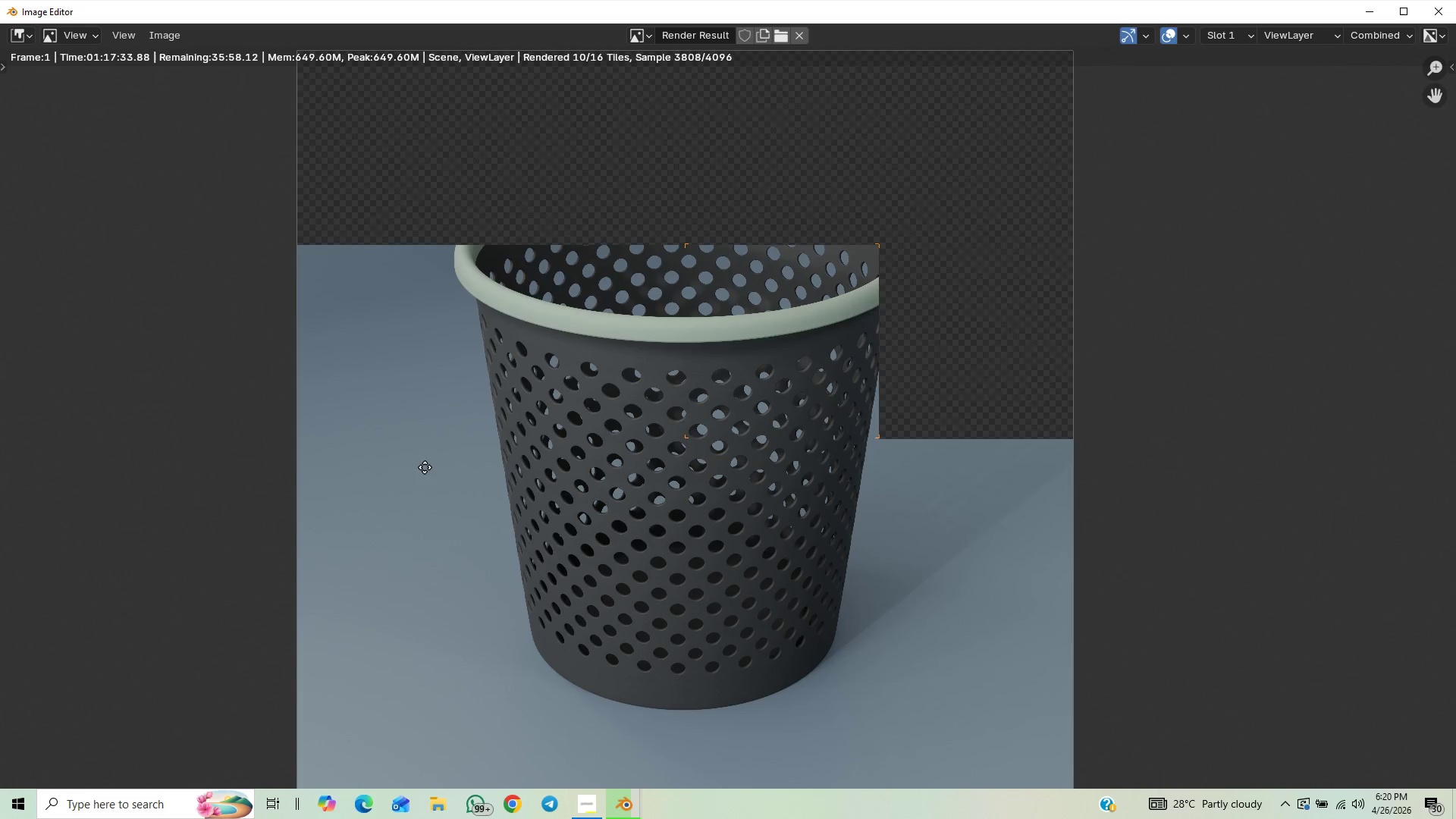 
scroll: coordinate [425, 467], scroll_direction: down, amount: 2.0
 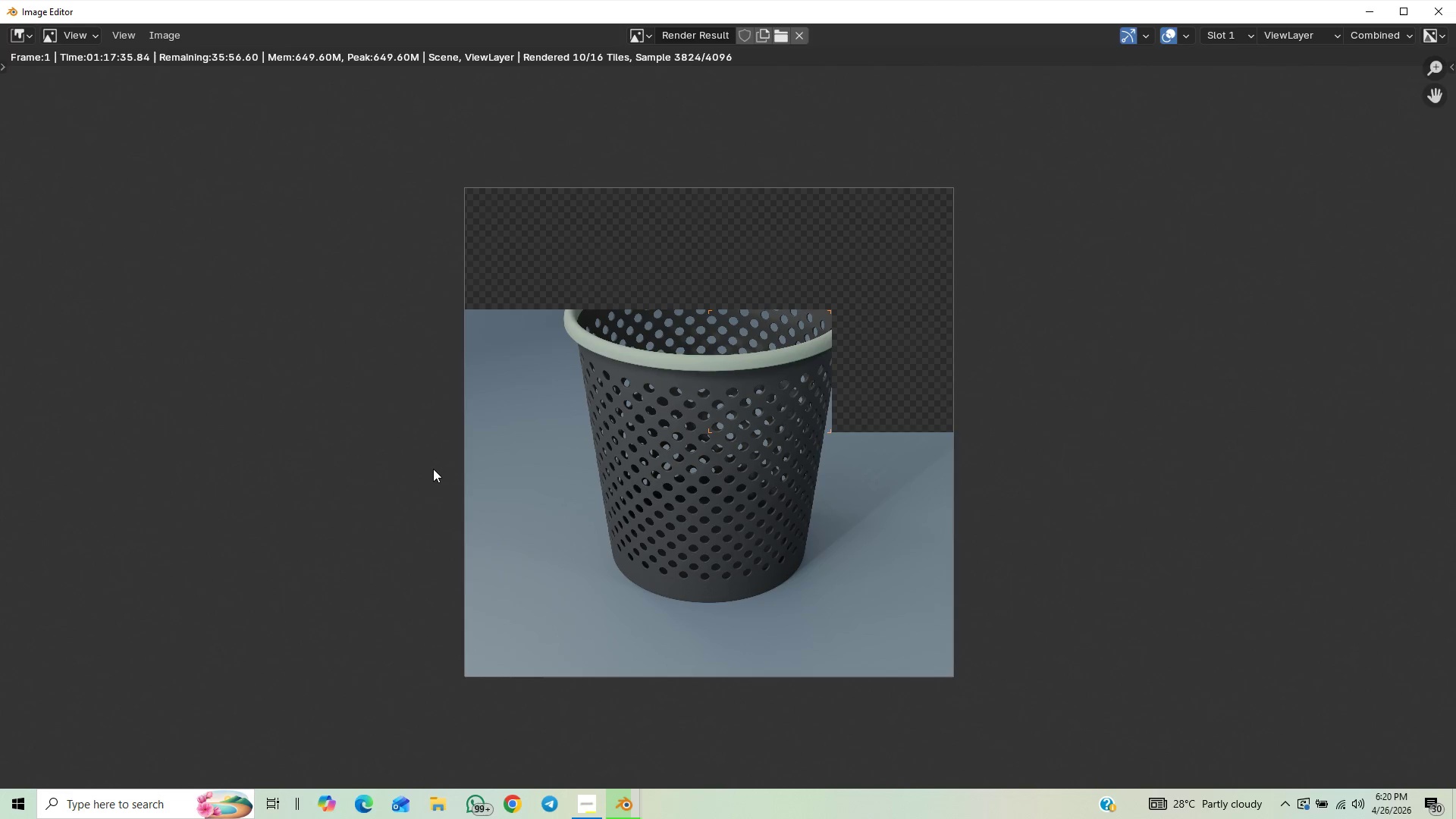 
scroll: coordinate [428, 471], scroll_direction: up, amount: 2.0
 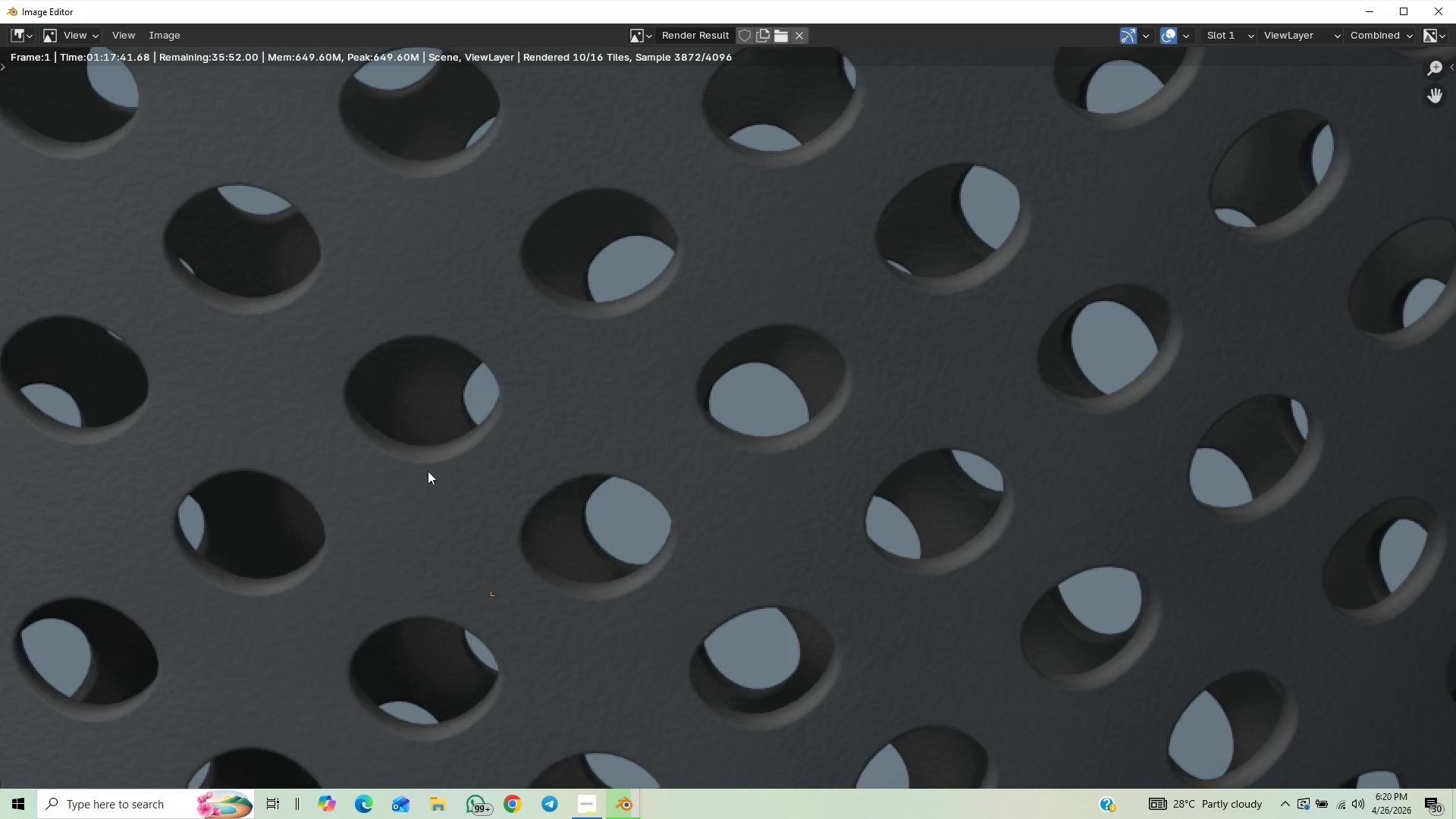 
scroll: coordinate [425, 465], scroll_direction: down, amount: 3.0
 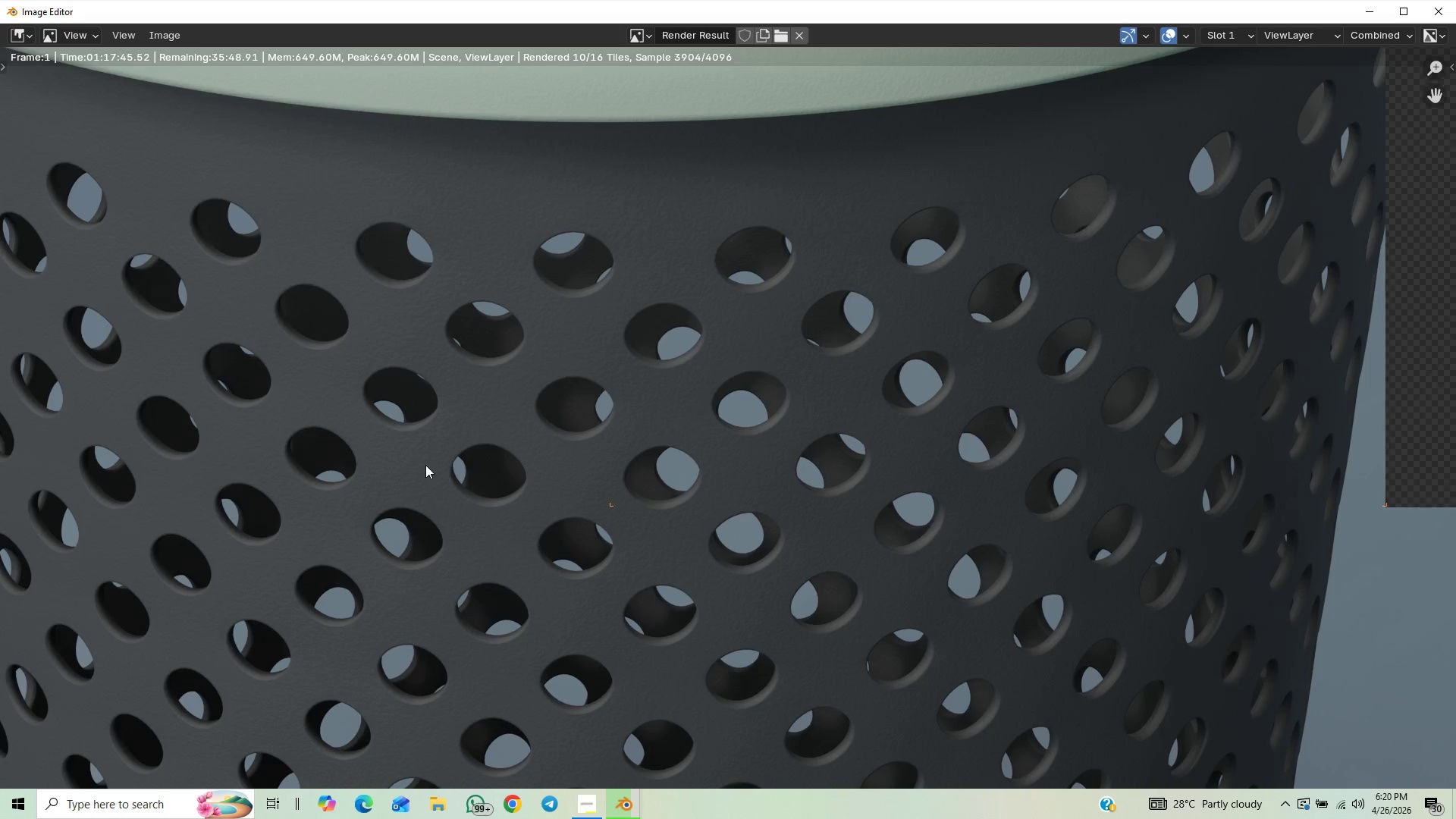 
scroll: coordinate [425, 465], scroll_direction: up, amount: 2.0
 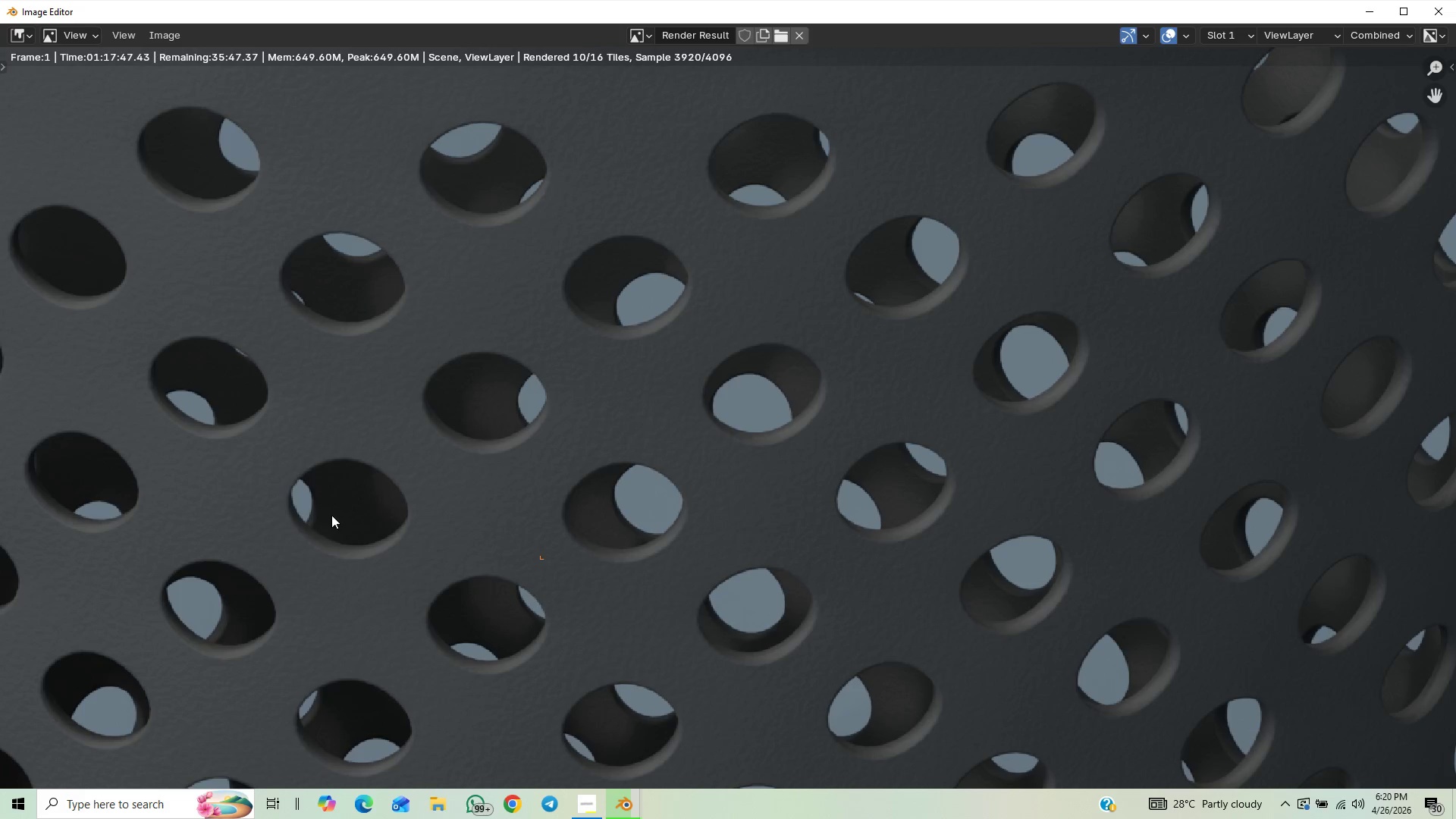 
scroll: coordinate [401, 818], scroll_direction: down, amount: 8.0
 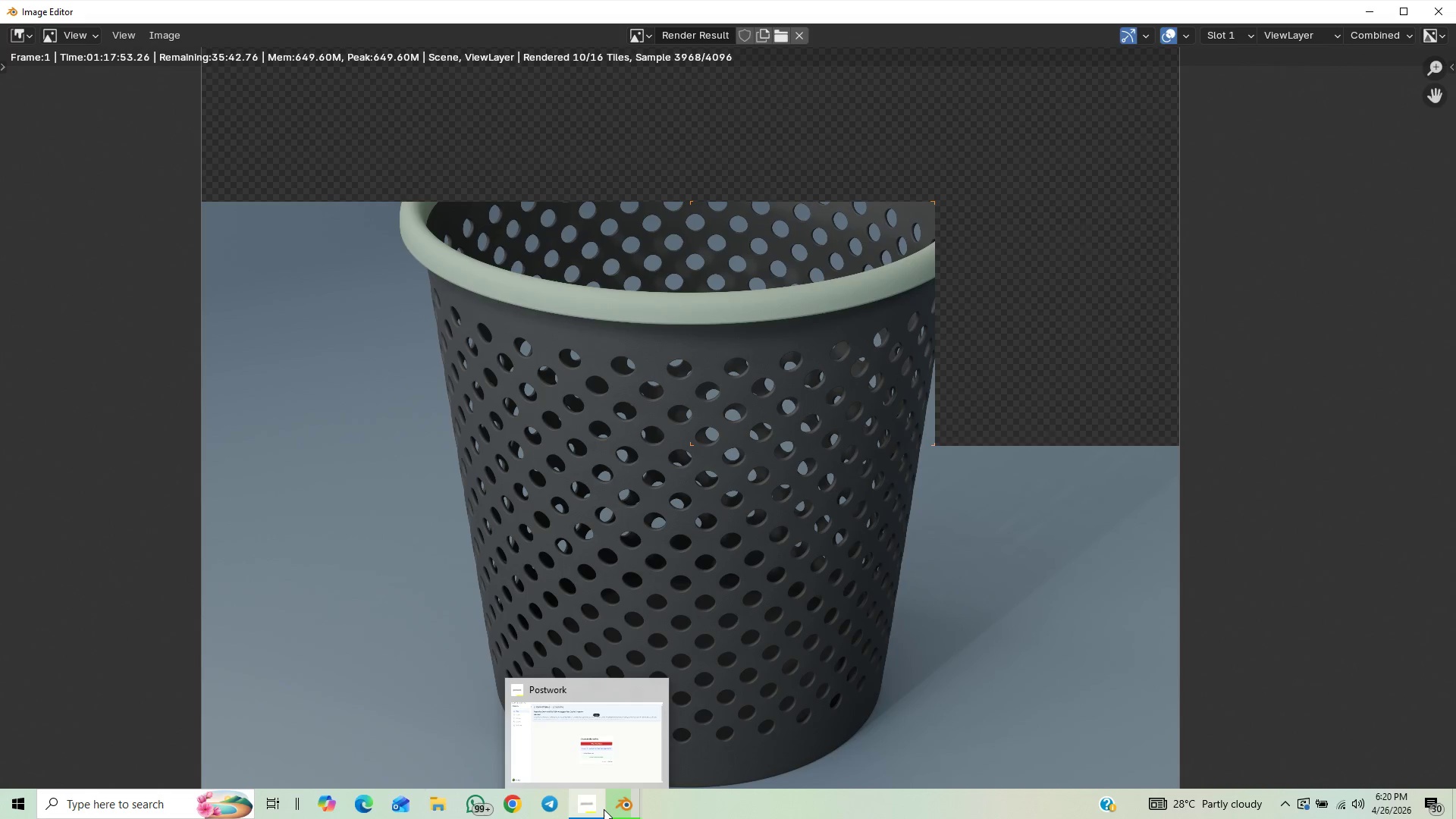 
mouse_move([620, 812])
 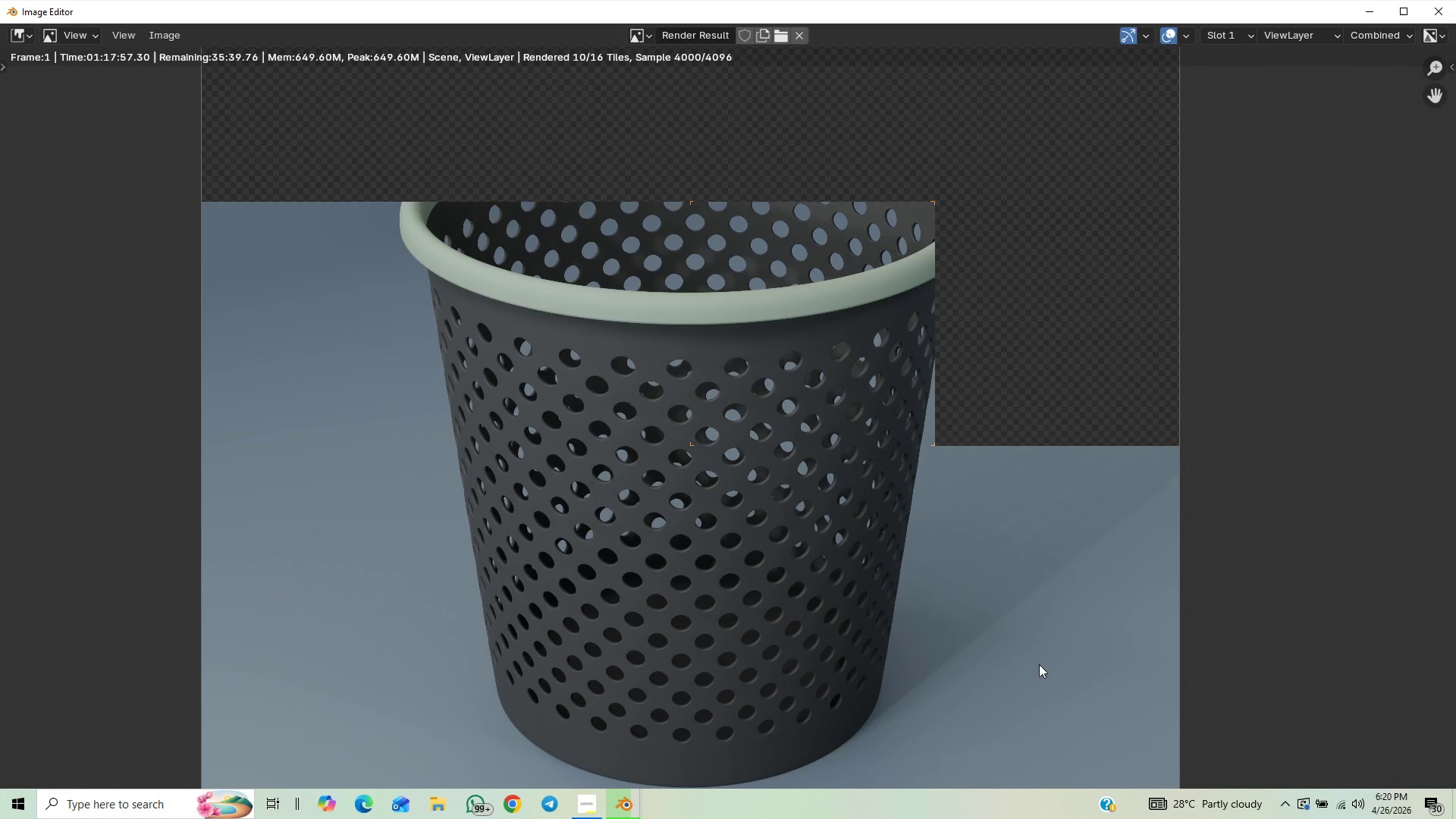 
scroll: coordinate [868, 351], scroll_direction: up, amount: 3.0
 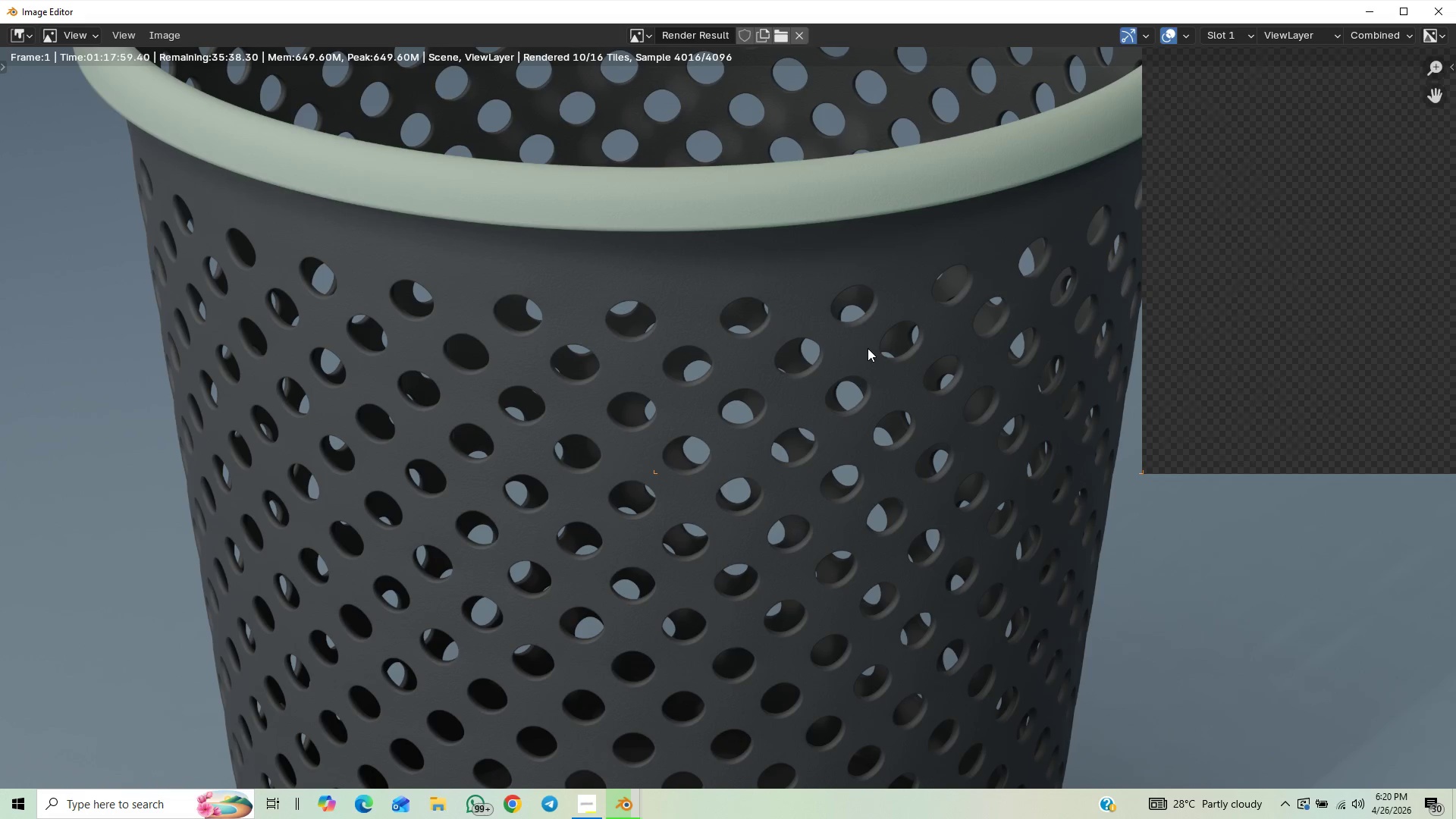 
scroll: coordinate [868, 348], scroll_direction: down, amount: 1.0
 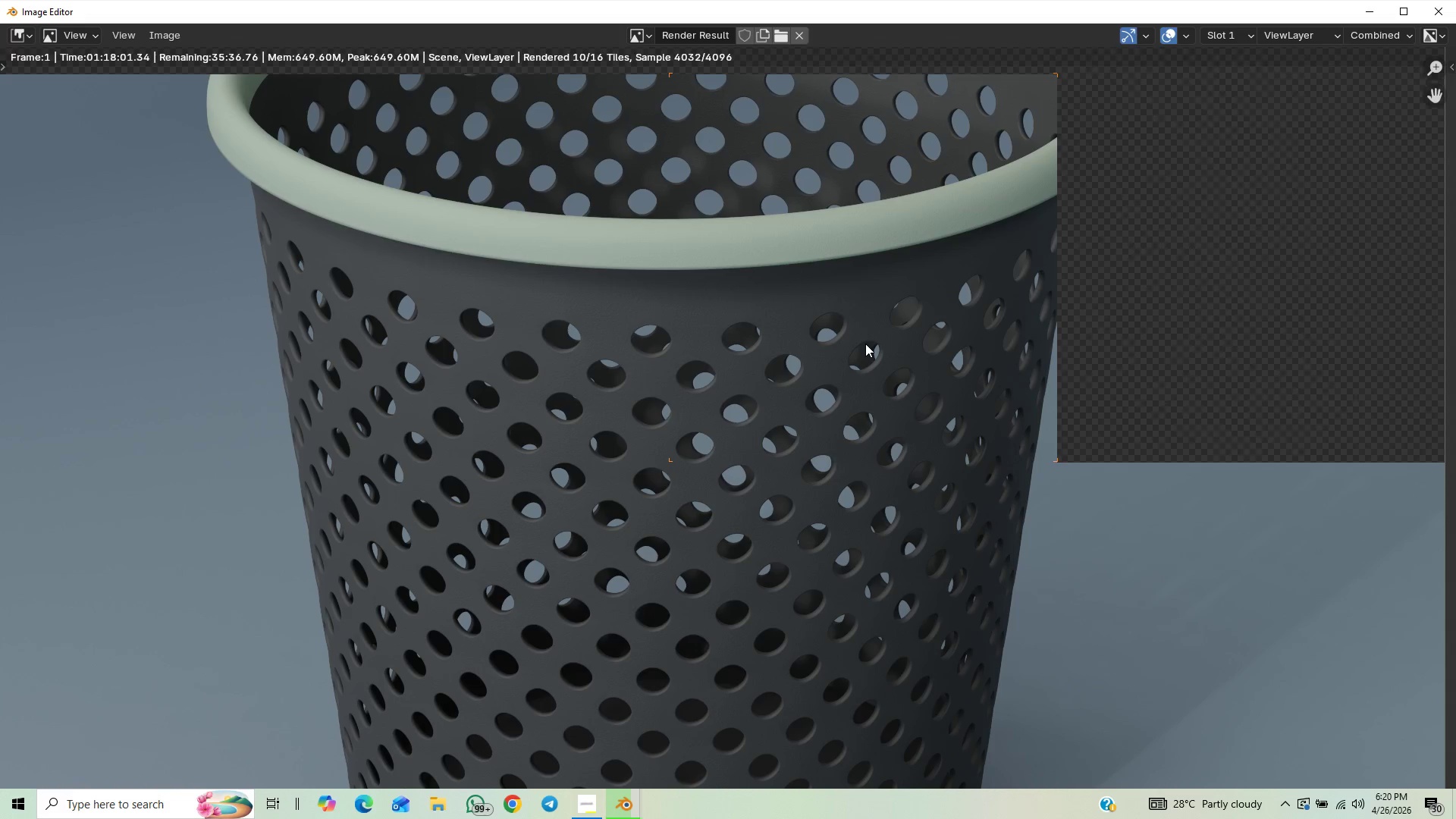 
scroll: coordinate [865, 344], scroll_direction: up, amount: 1.0
 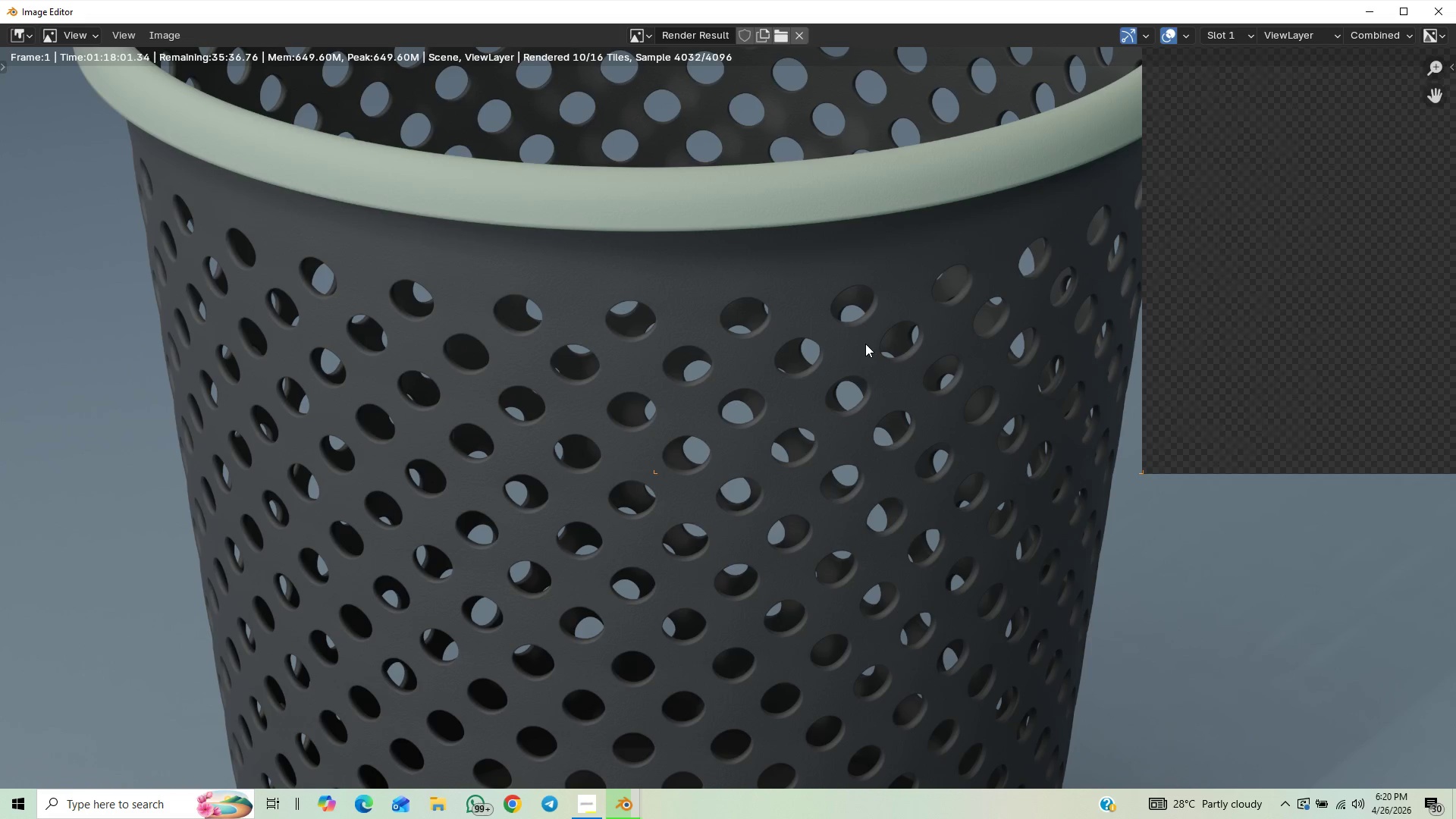 
scroll: coordinate [863, 342], scroll_direction: down, amount: 2.0
 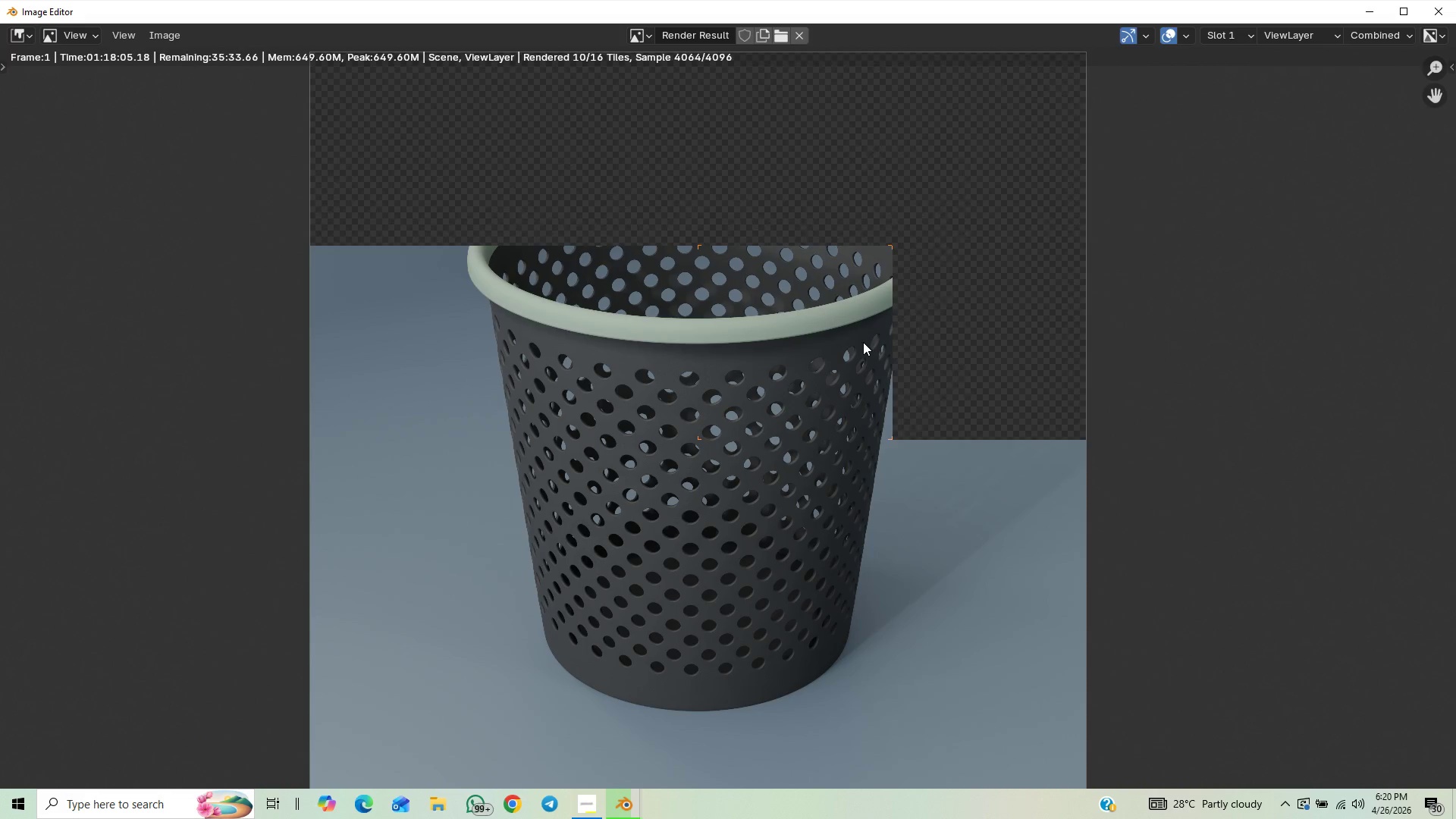 
scroll: coordinate [824, 370], scroll_direction: up, amount: 6.0
 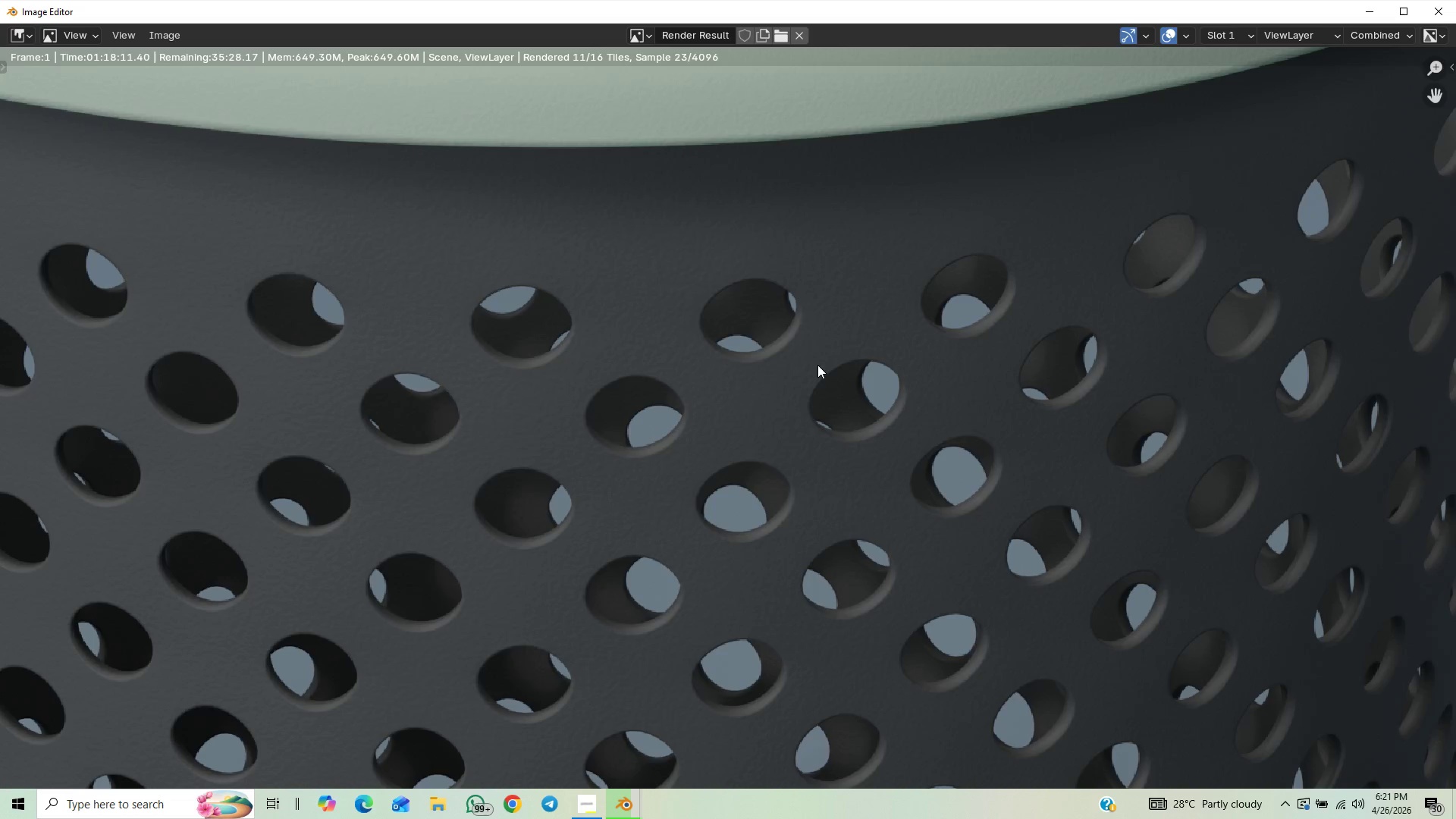 
scroll: coordinate [812, 371], scroll_direction: down, amount: 1.0
 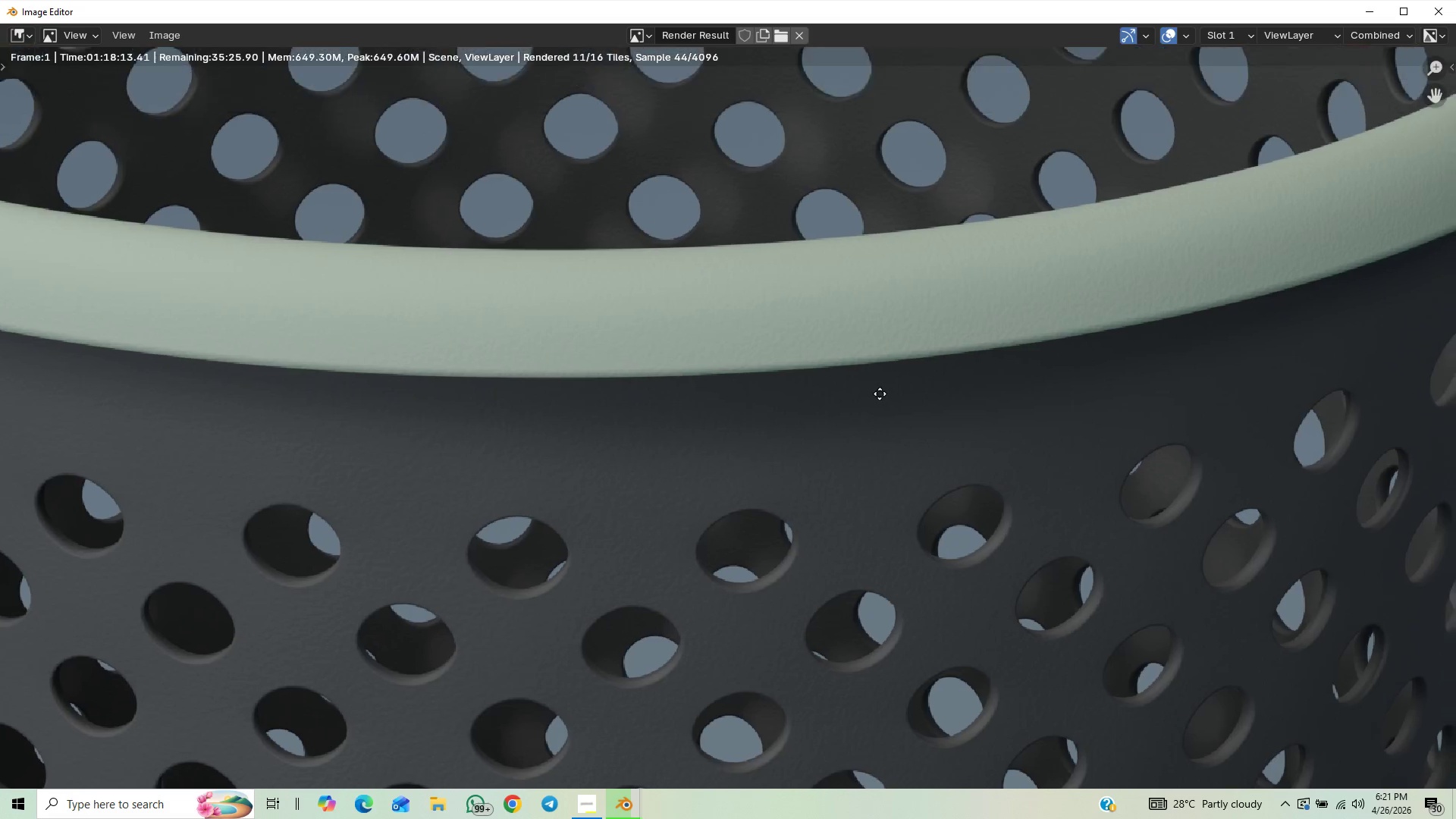 
scroll: coordinate [874, 396], scroll_direction: up, amount: 2.0
 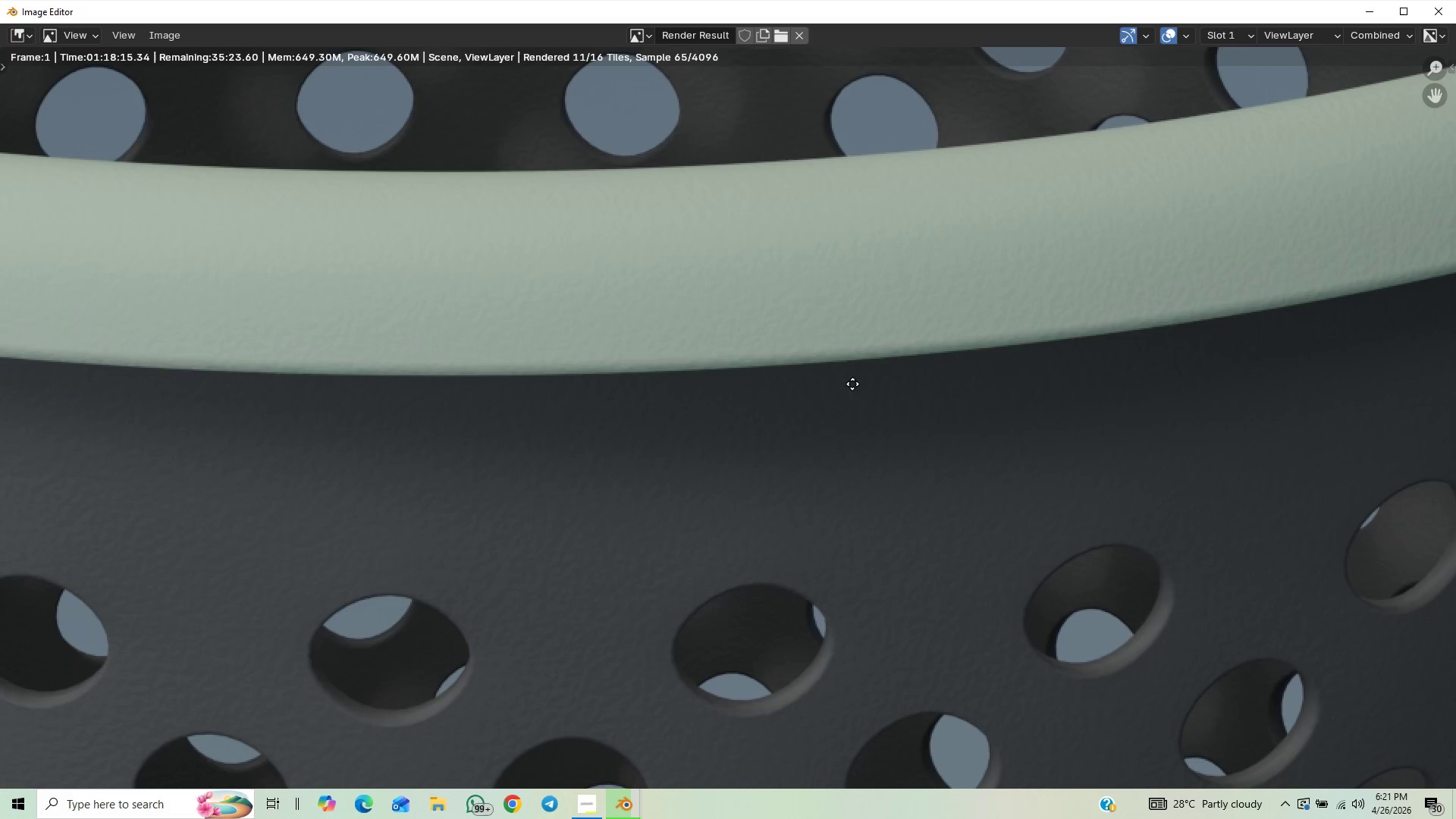 
scroll: coordinate [846, 374], scroll_direction: down, amount: 4.0
 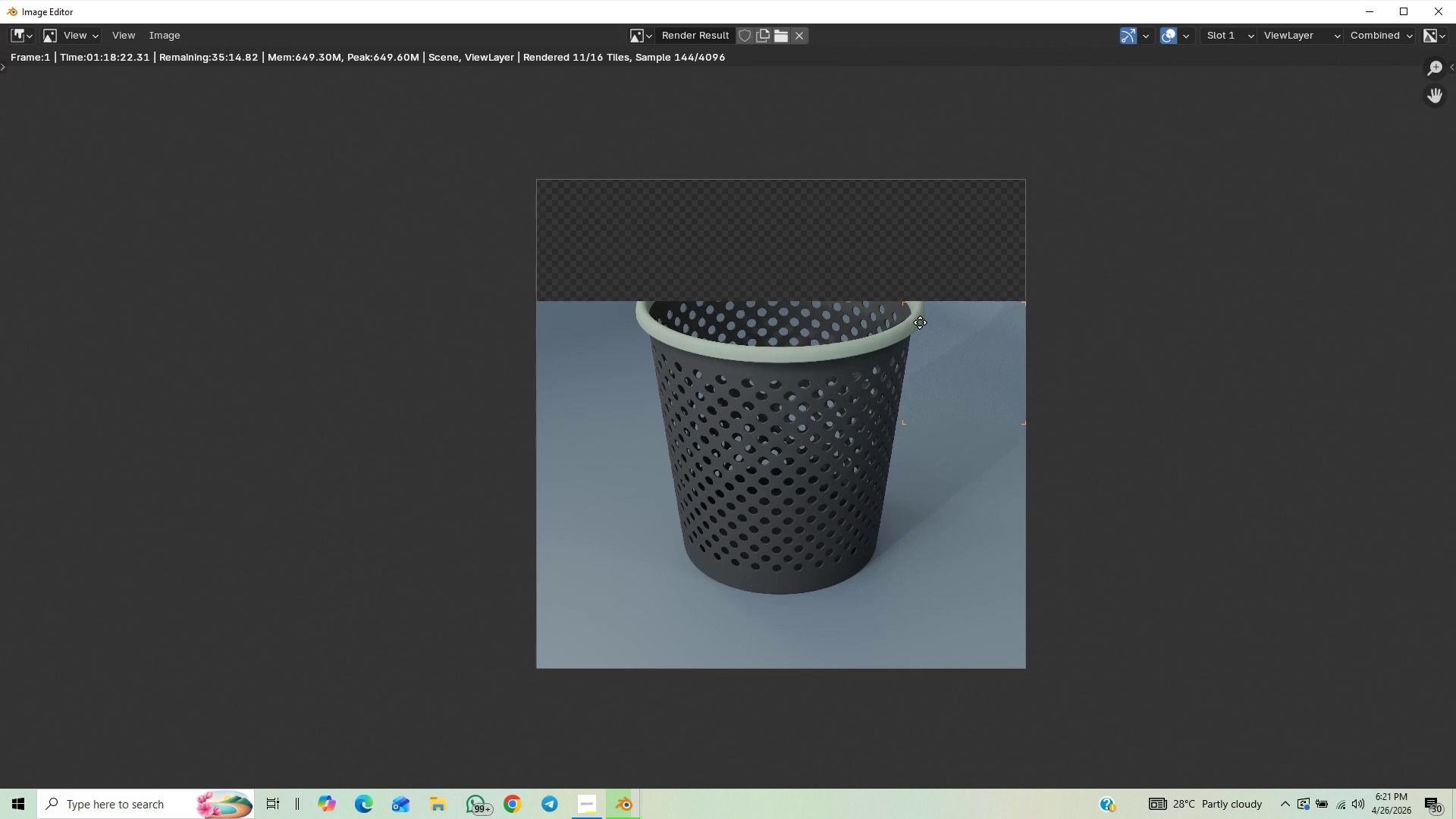 
scroll: coordinate [916, 320], scroll_direction: up, amount: 3.0
 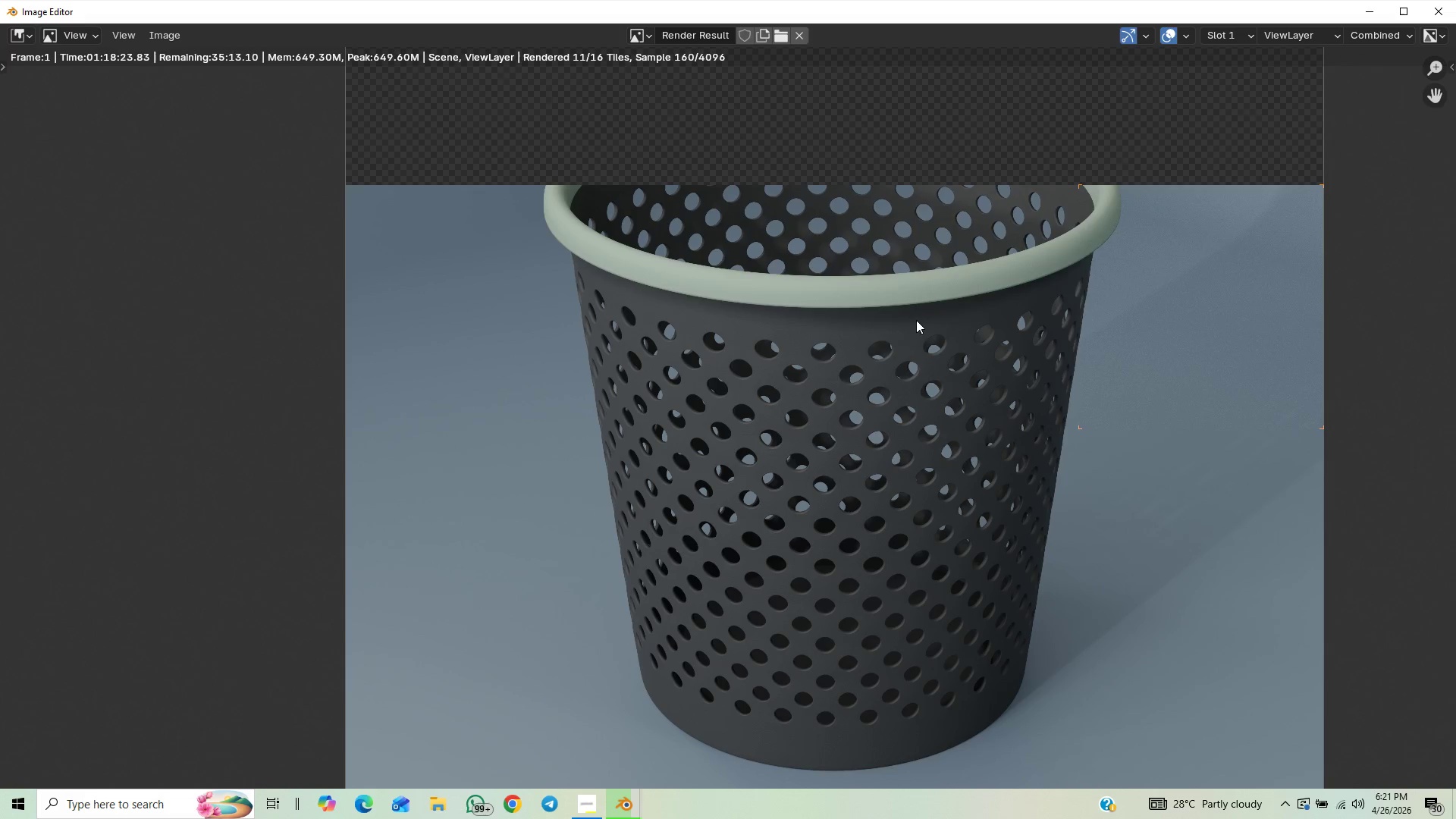 
scroll: coordinate [916, 320], scroll_direction: down, amount: 1.0
 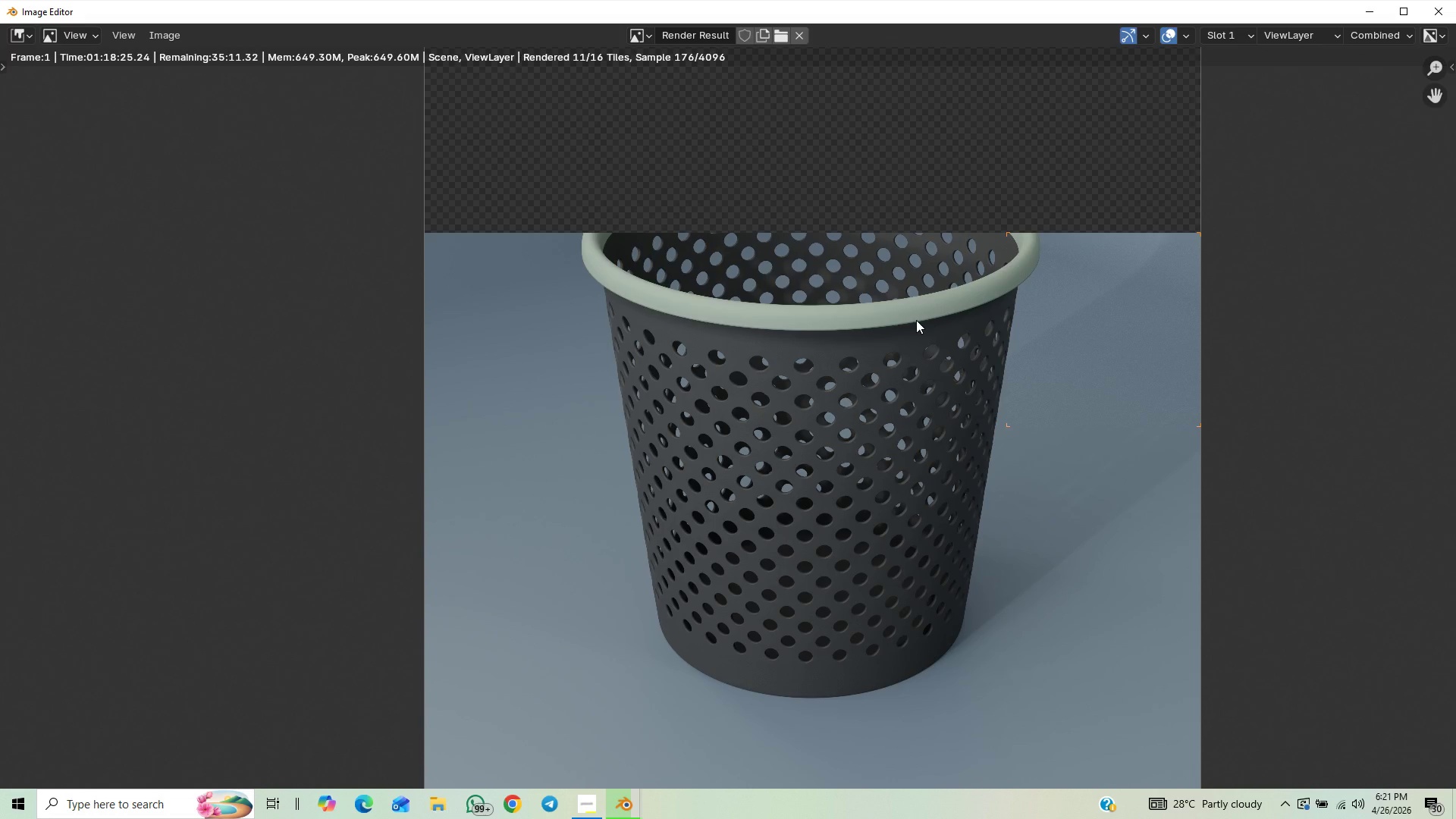 
scroll: coordinate [916, 320], scroll_direction: up, amount: 2.0
 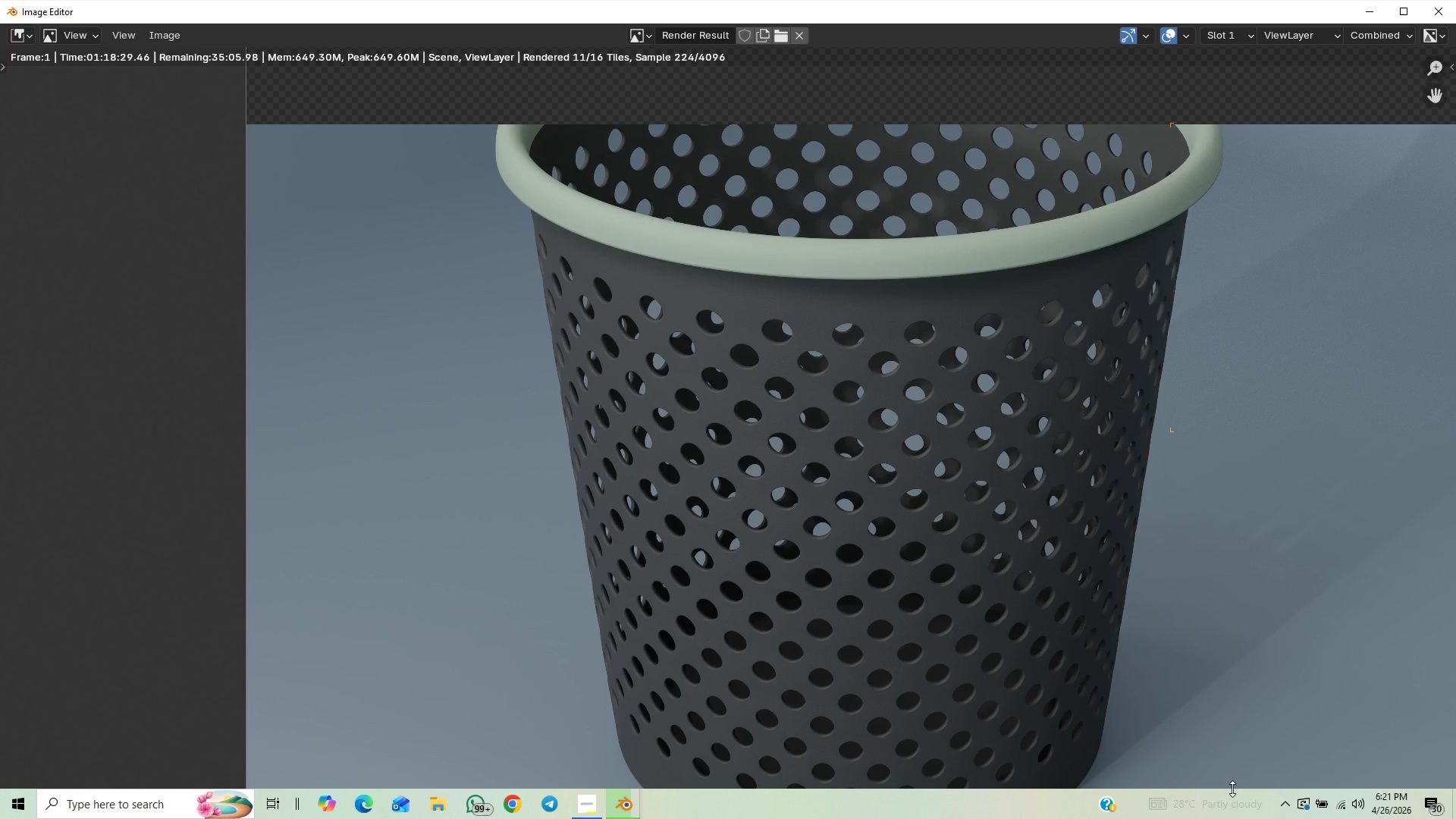 
wait(5.02)
 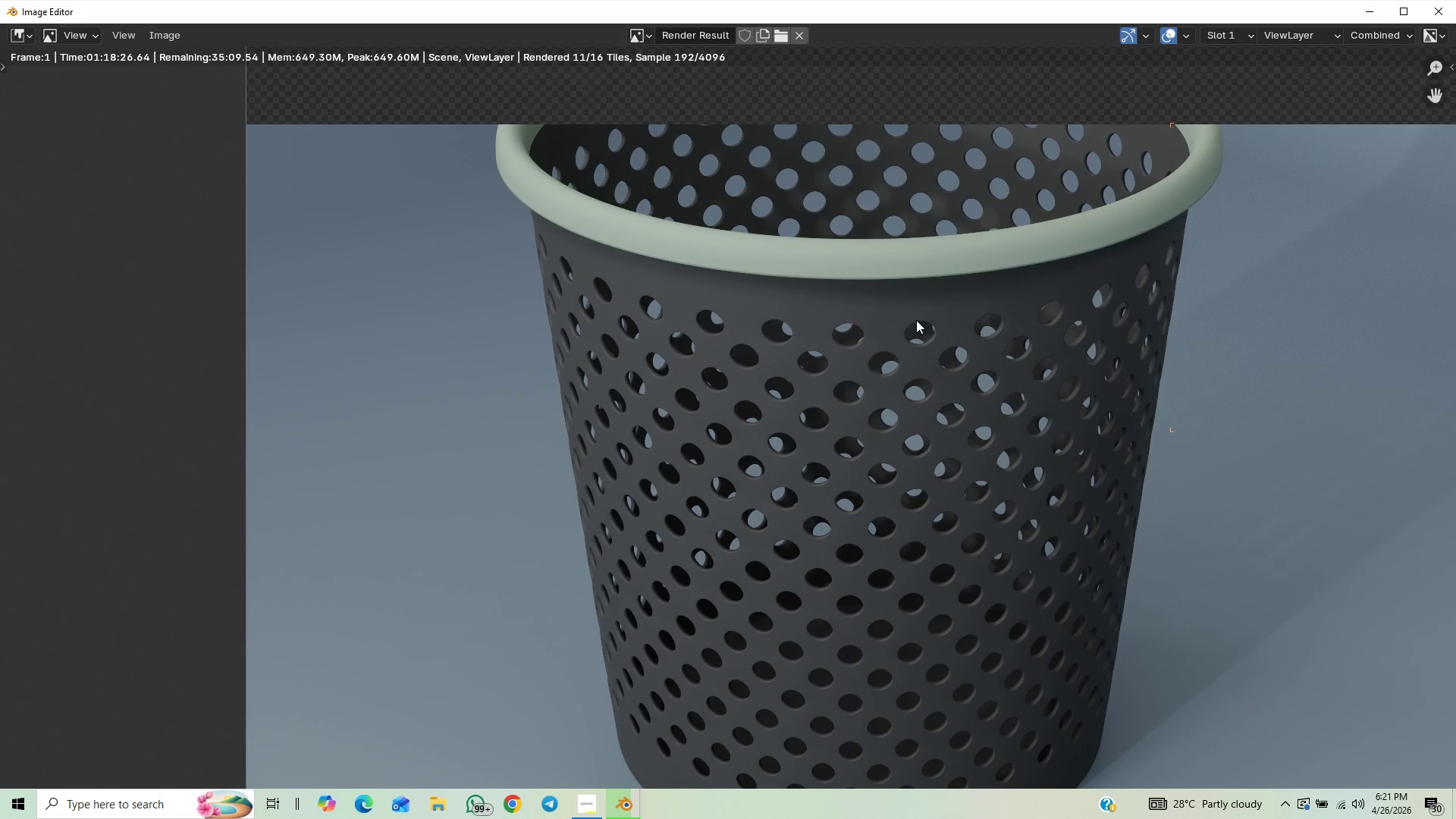 
left_click([597, 799])